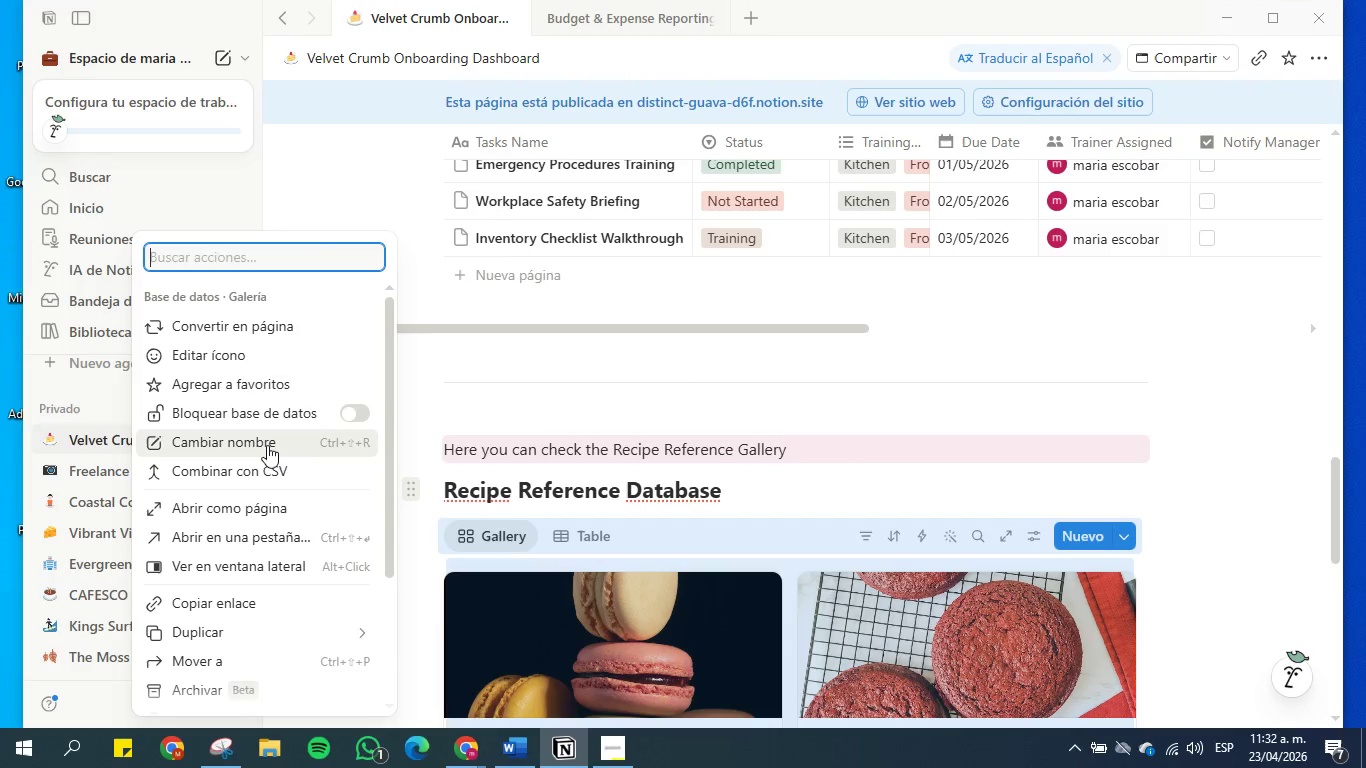 
scroll: coordinate [261, 441], scroll_direction: down, amount: 5.0
 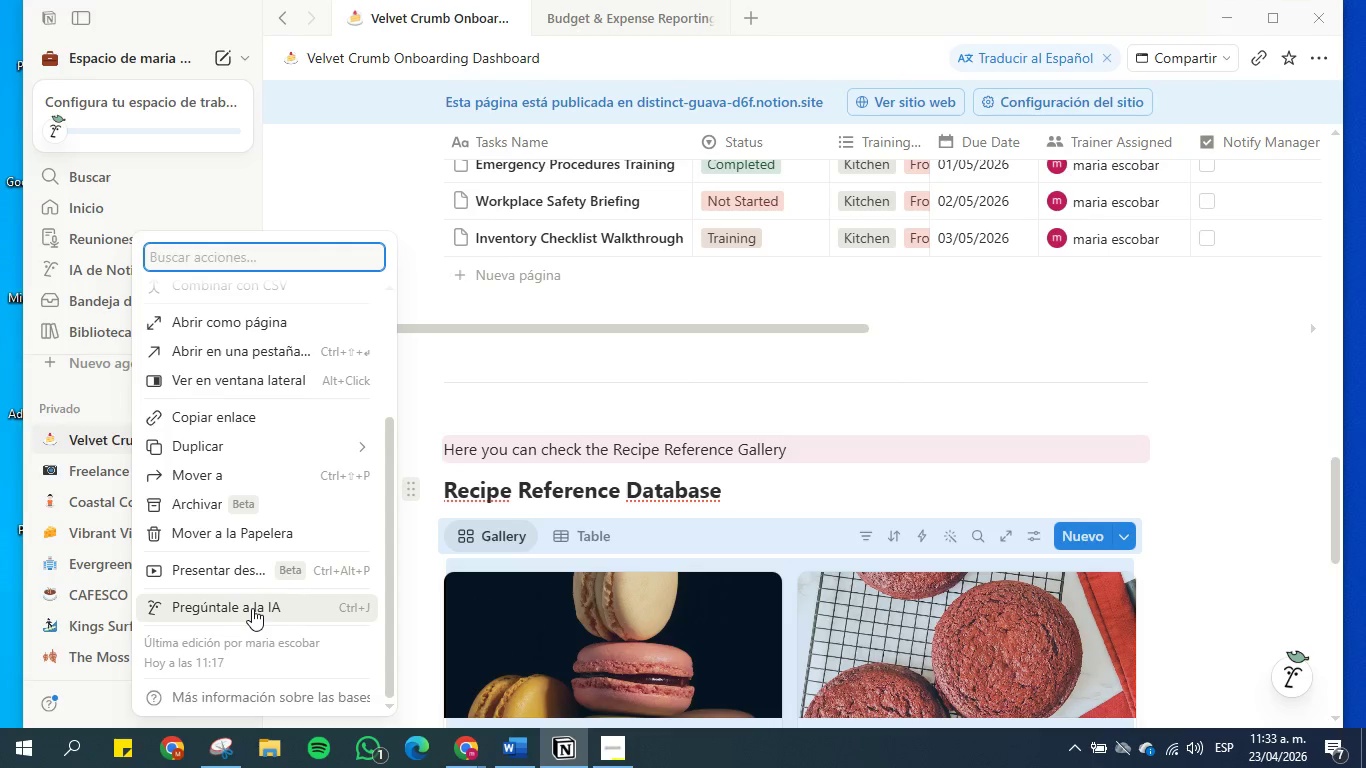 
scroll: coordinate [258, 342], scroll_direction: up, amount: 4.0
 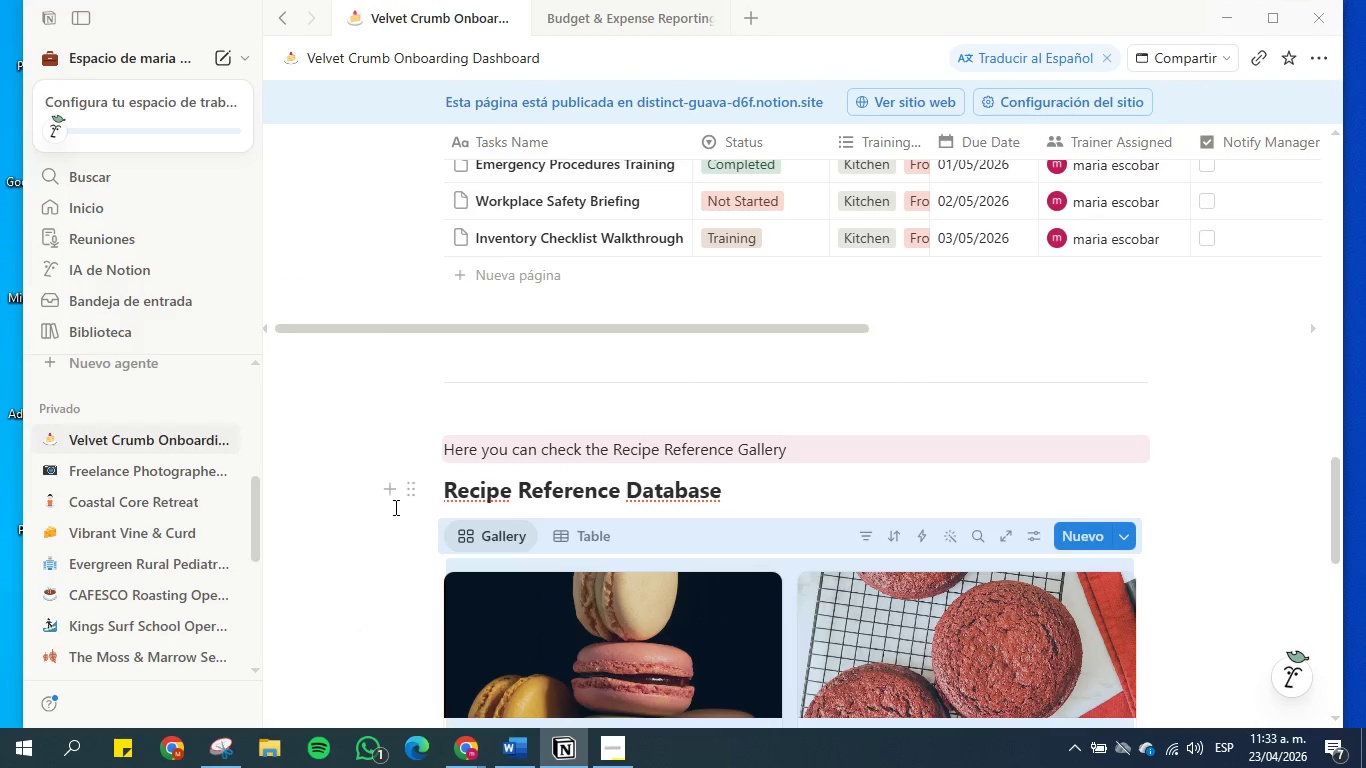 
left_click([412, 489])
 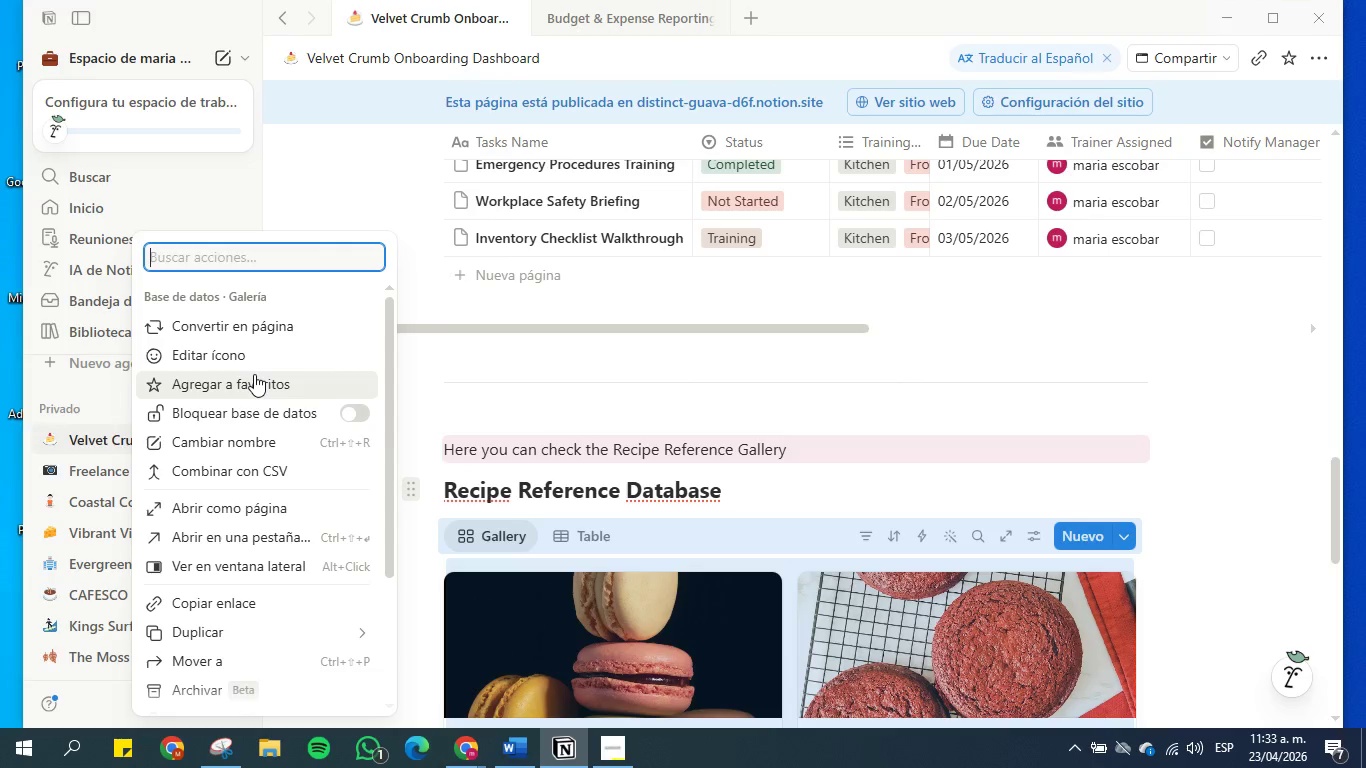 
scroll: coordinate [254, 374], scroll_direction: down, amount: 4.0
 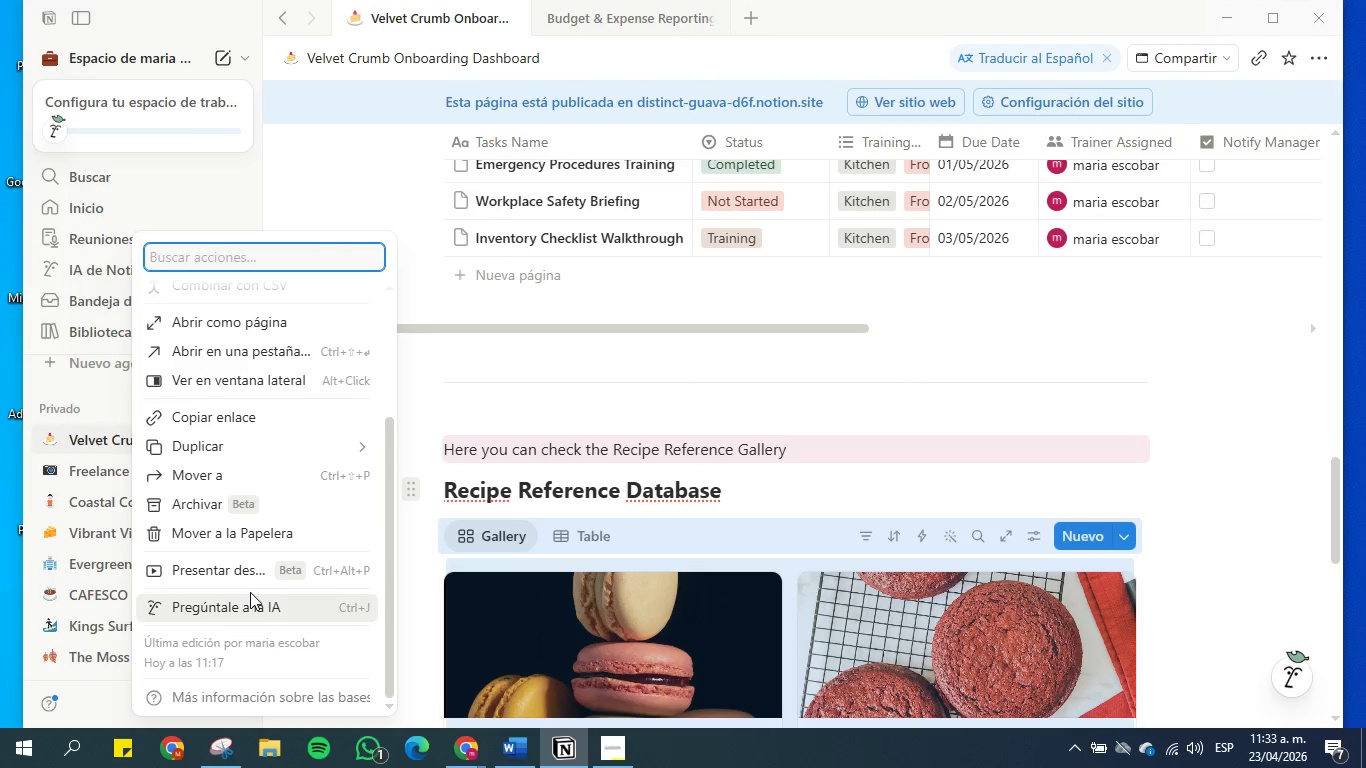 
scroll: coordinate [246, 438], scroll_direction: up, amount: 7.0
 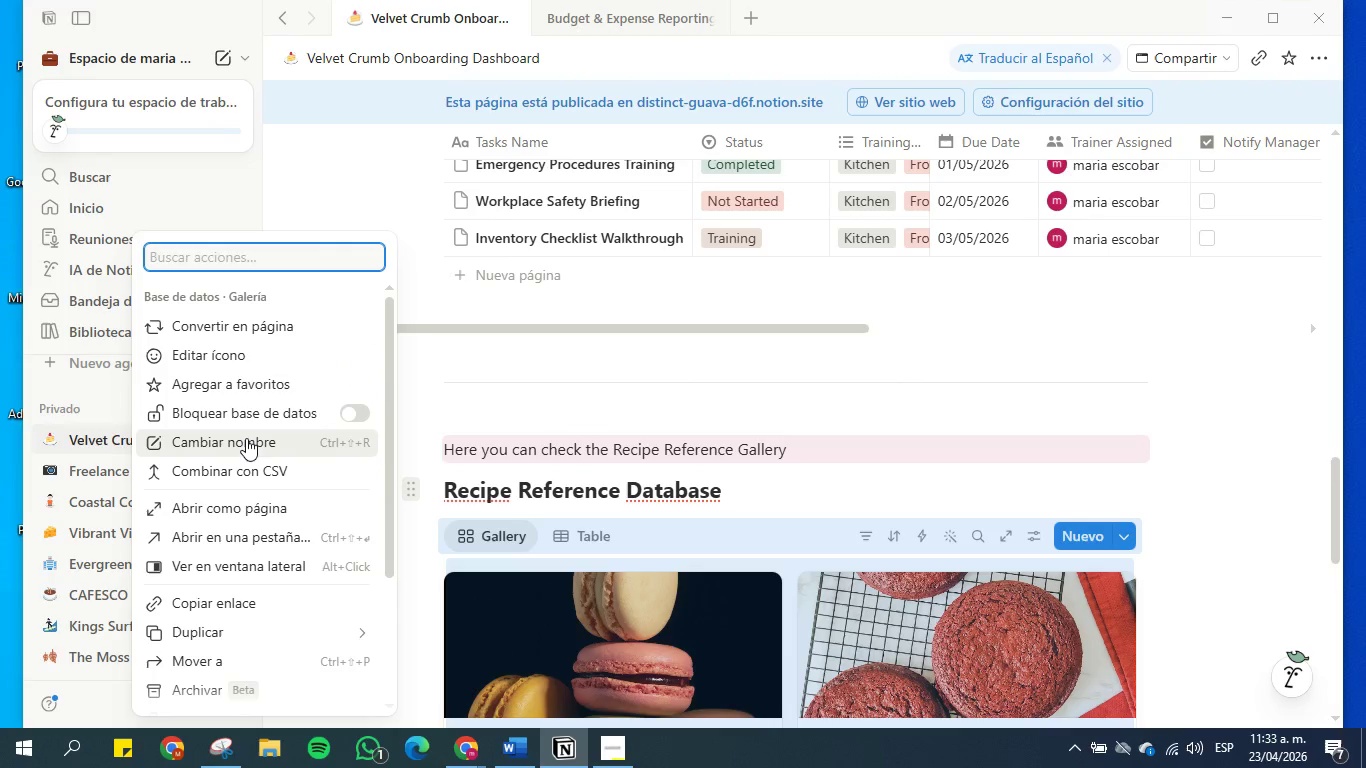 
left_click([672, 369])
 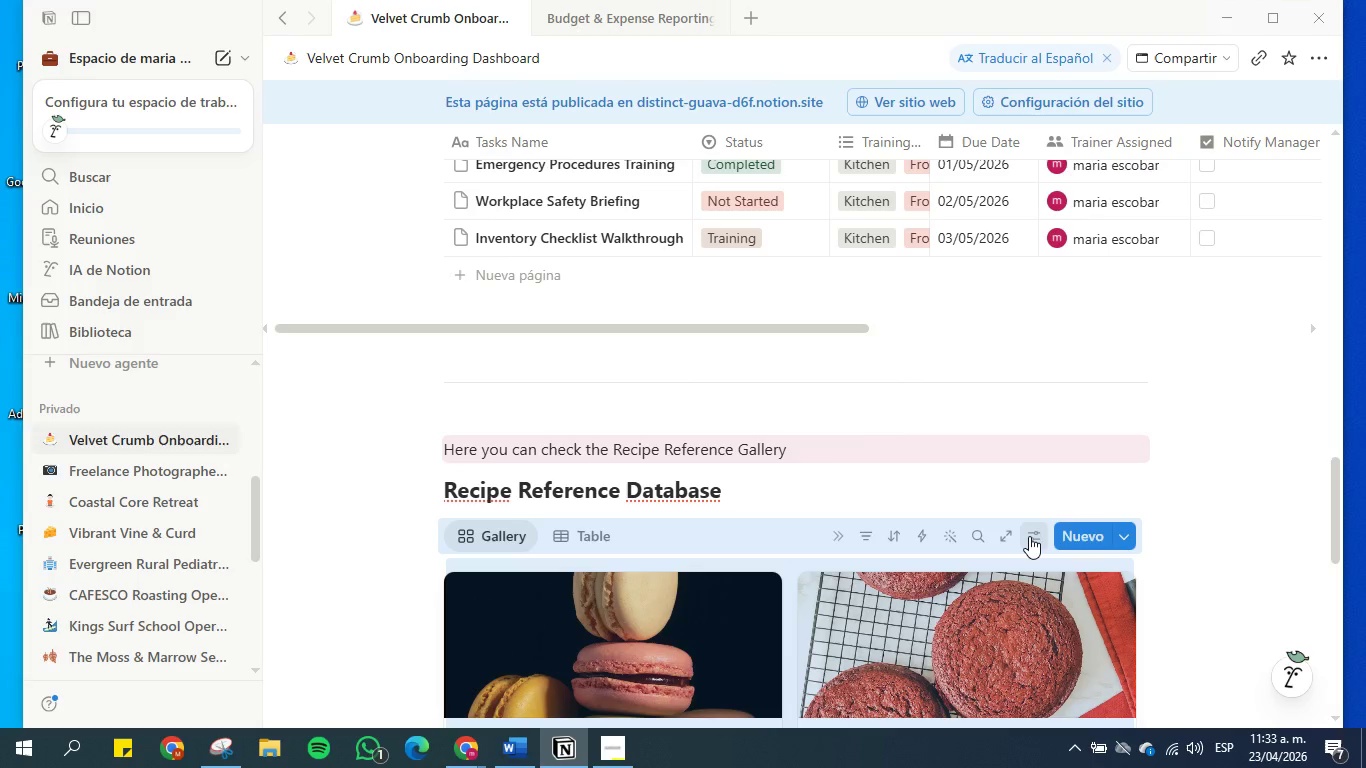 
left_click([1029, 536])
 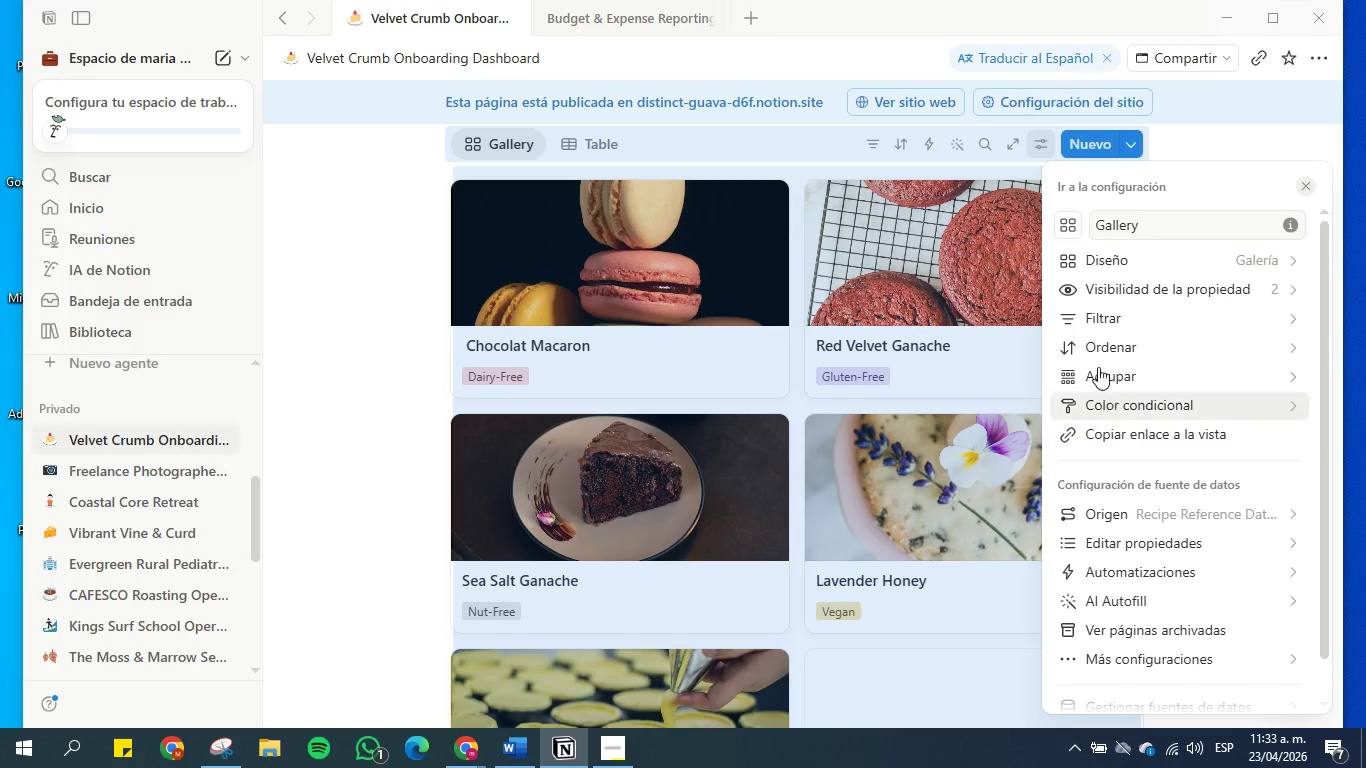 
scroll: coordinate [1142, 389], scroll_direction: down, amount: 4.0
 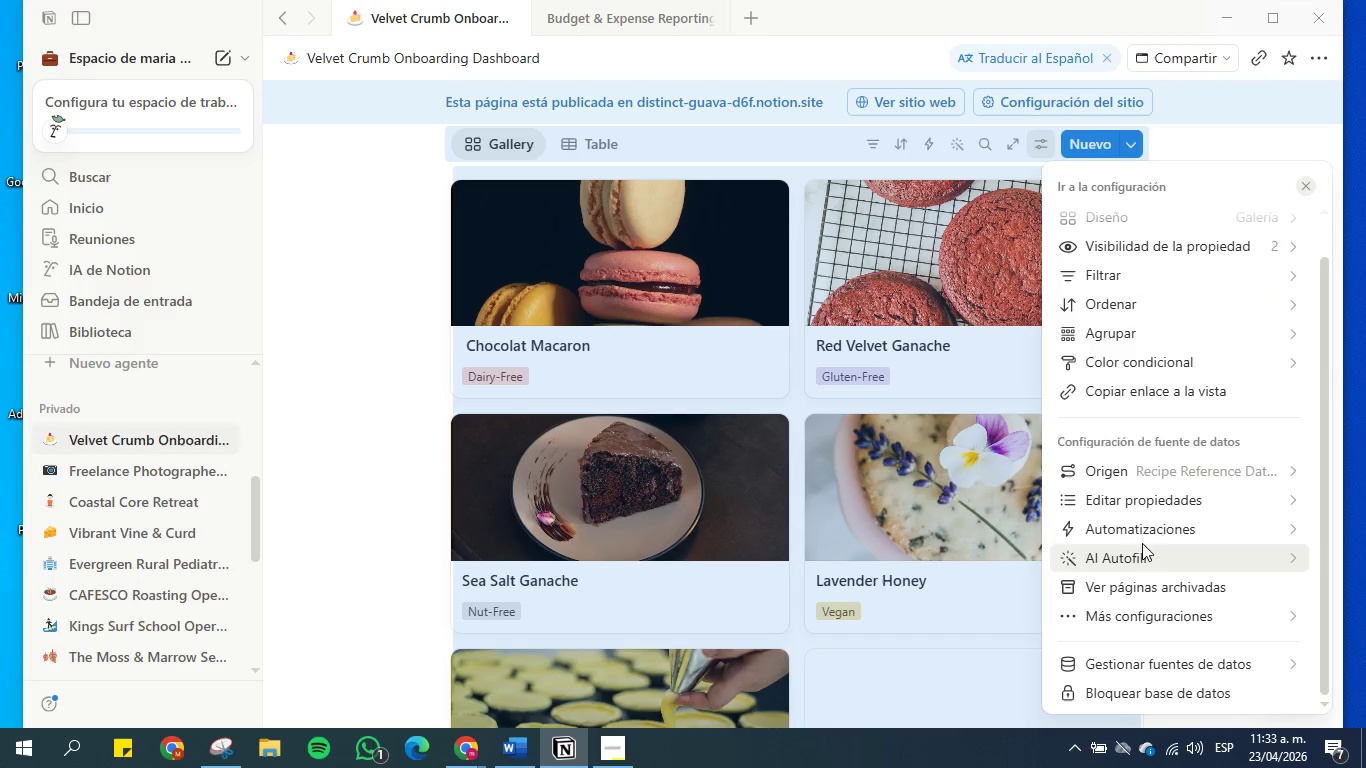 
scroll: coordinate [1125, 437], scroll_direction: up, amount: 3.0
 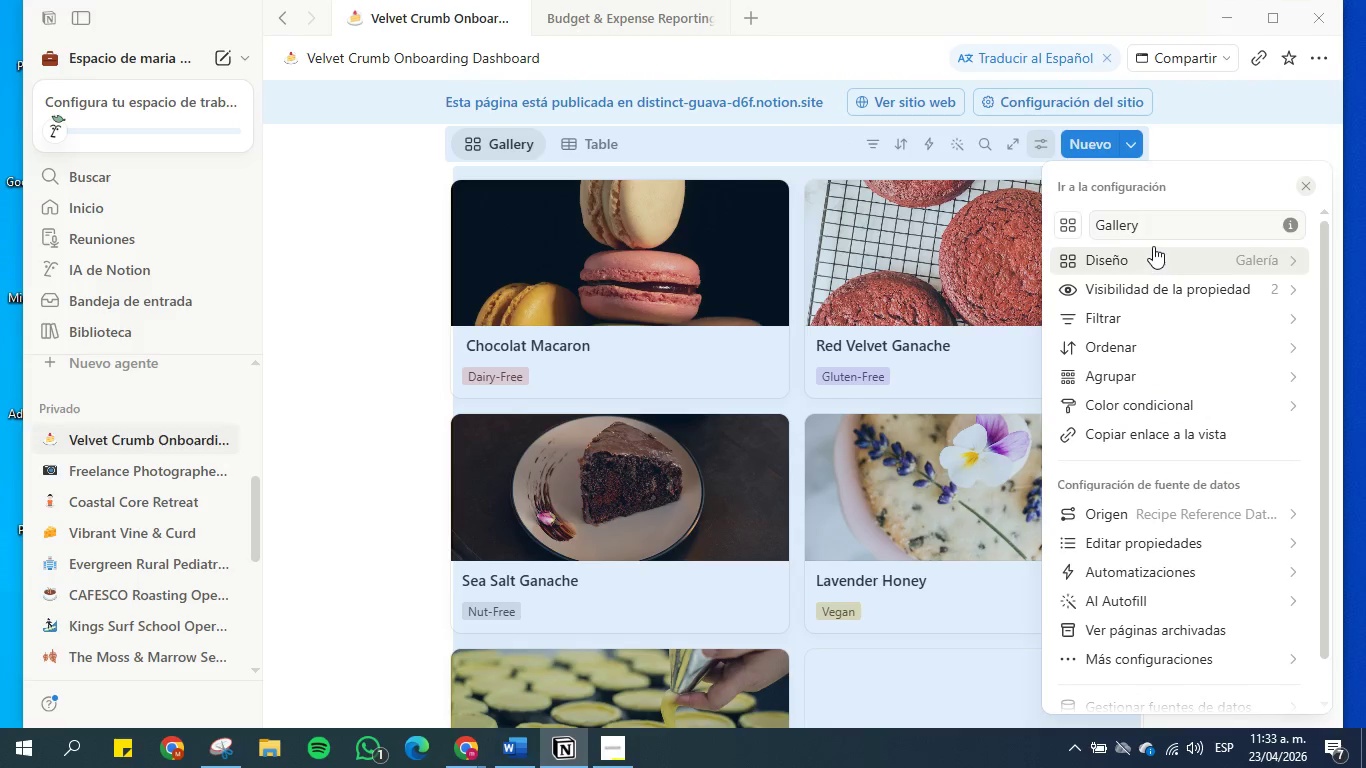 
left_click([1153, 246])
 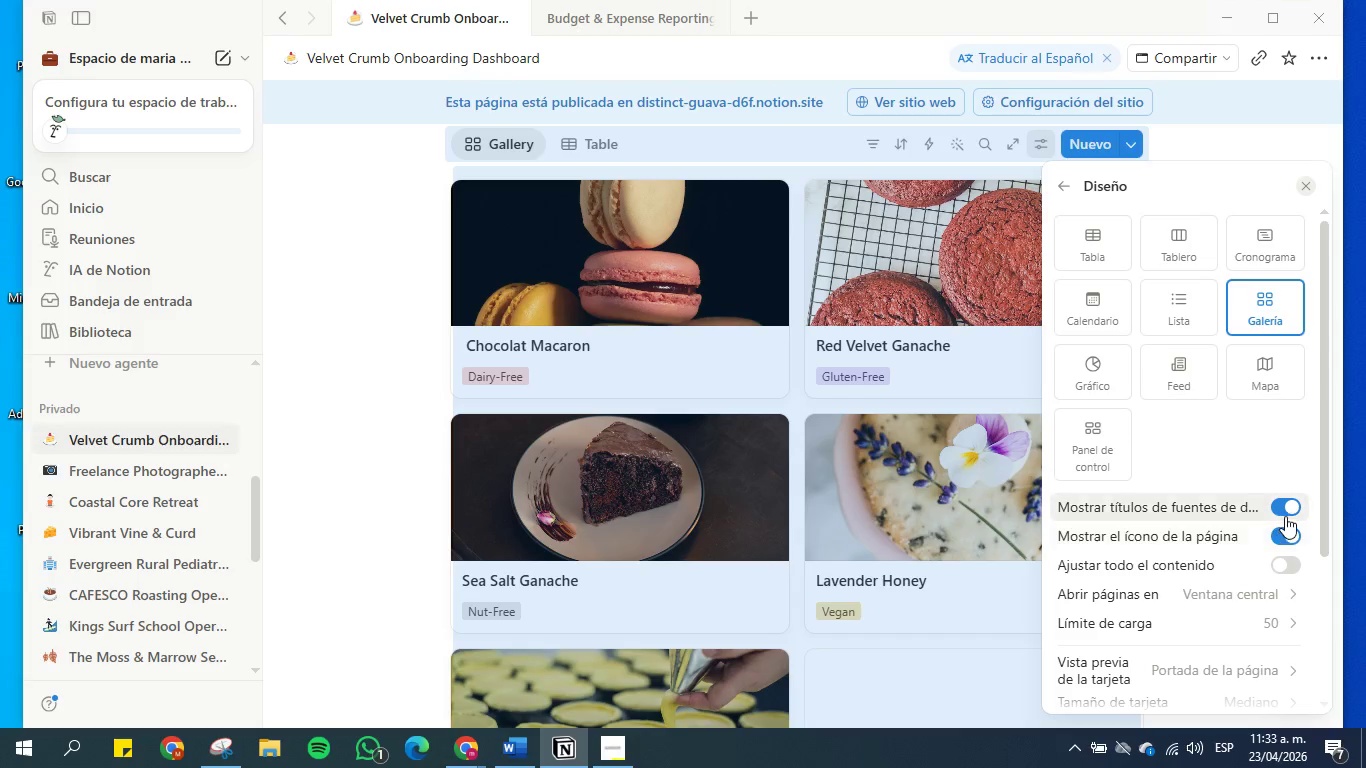 
scroll: coordinate [743, 417], scroll_direction: up, amount: 5.0
 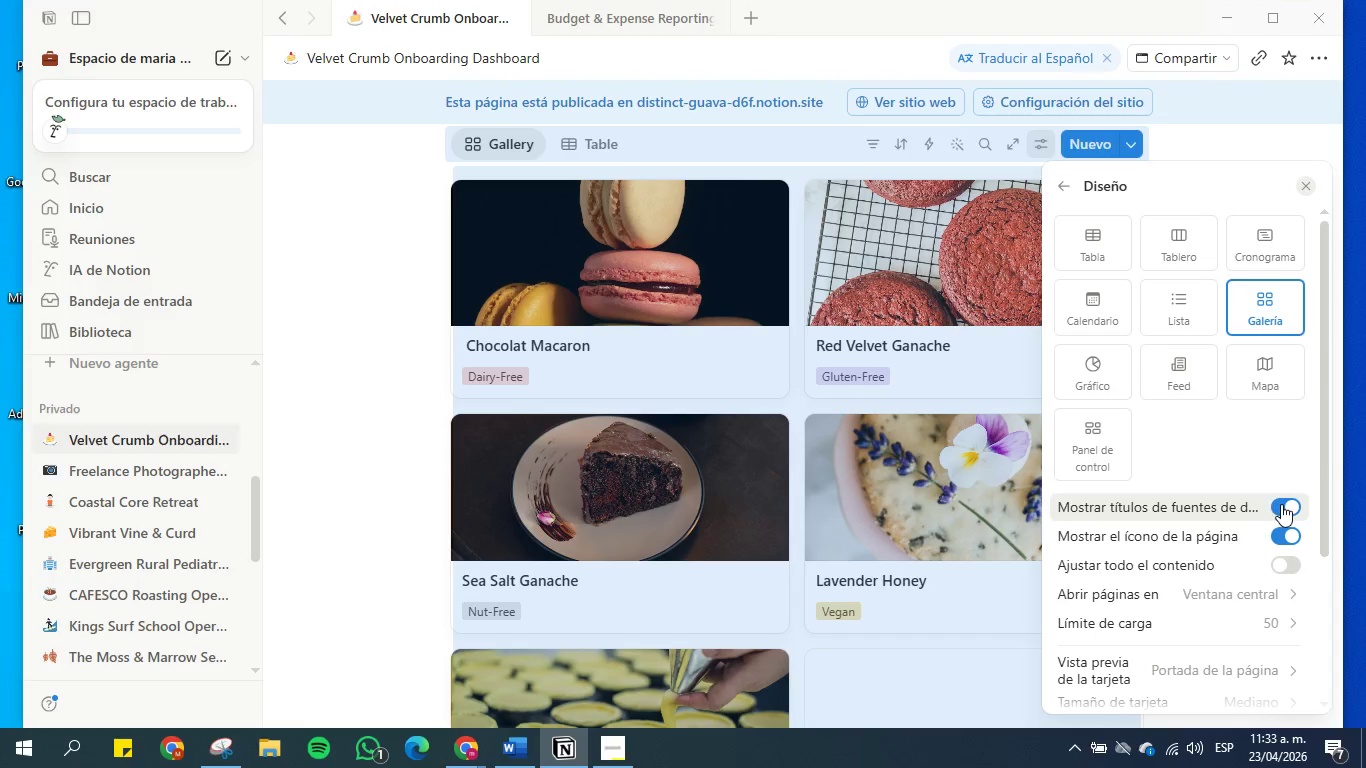 
left_click([1286, 506])
 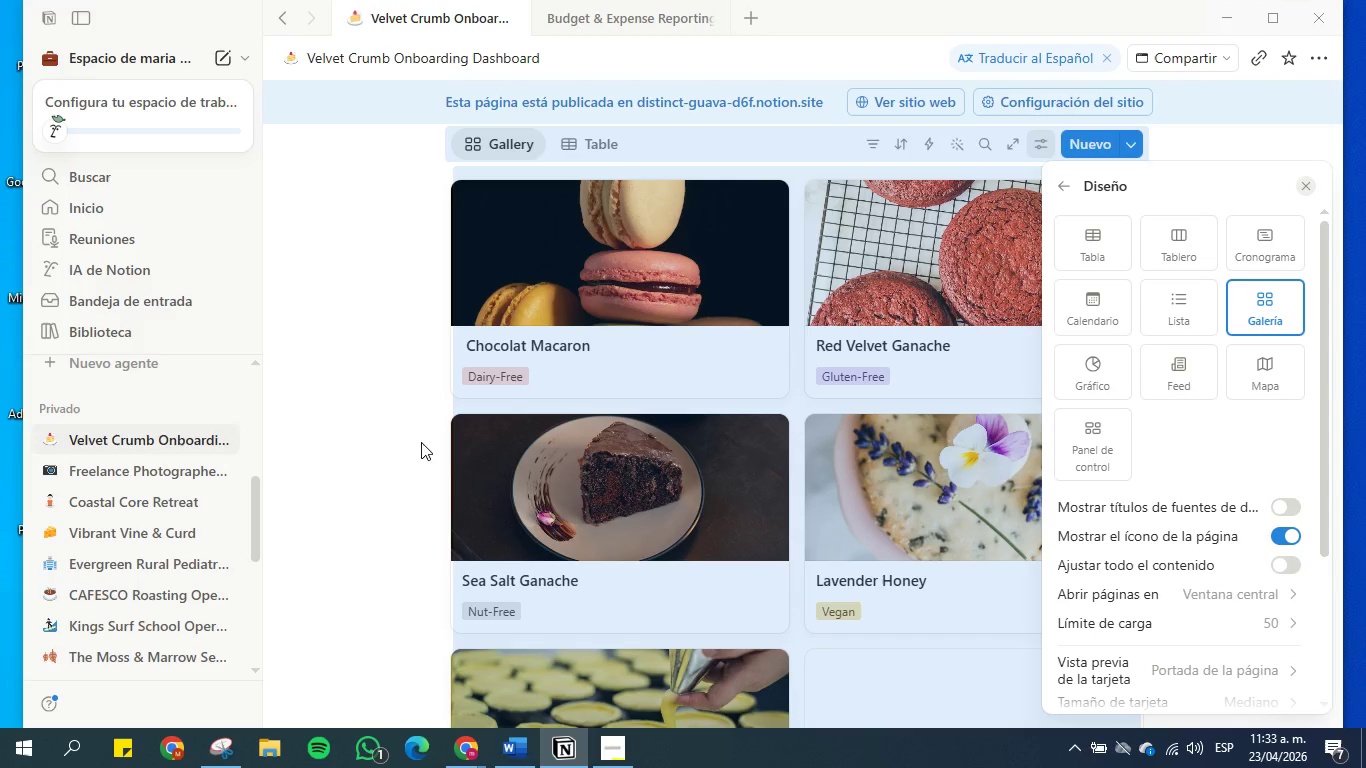 
left_click([369, 439])
 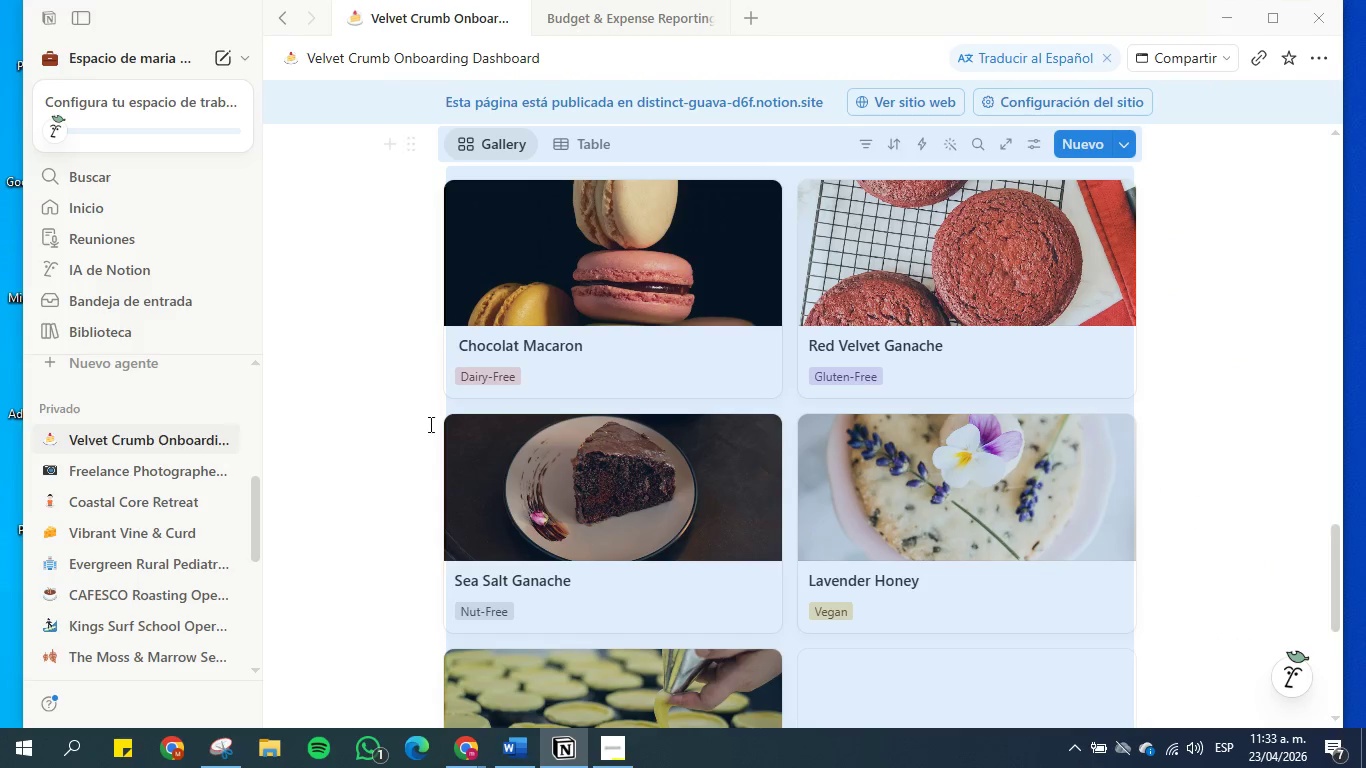 
scroll: coordinate [482, 408], scroll_direction: up, amount: 2.0
 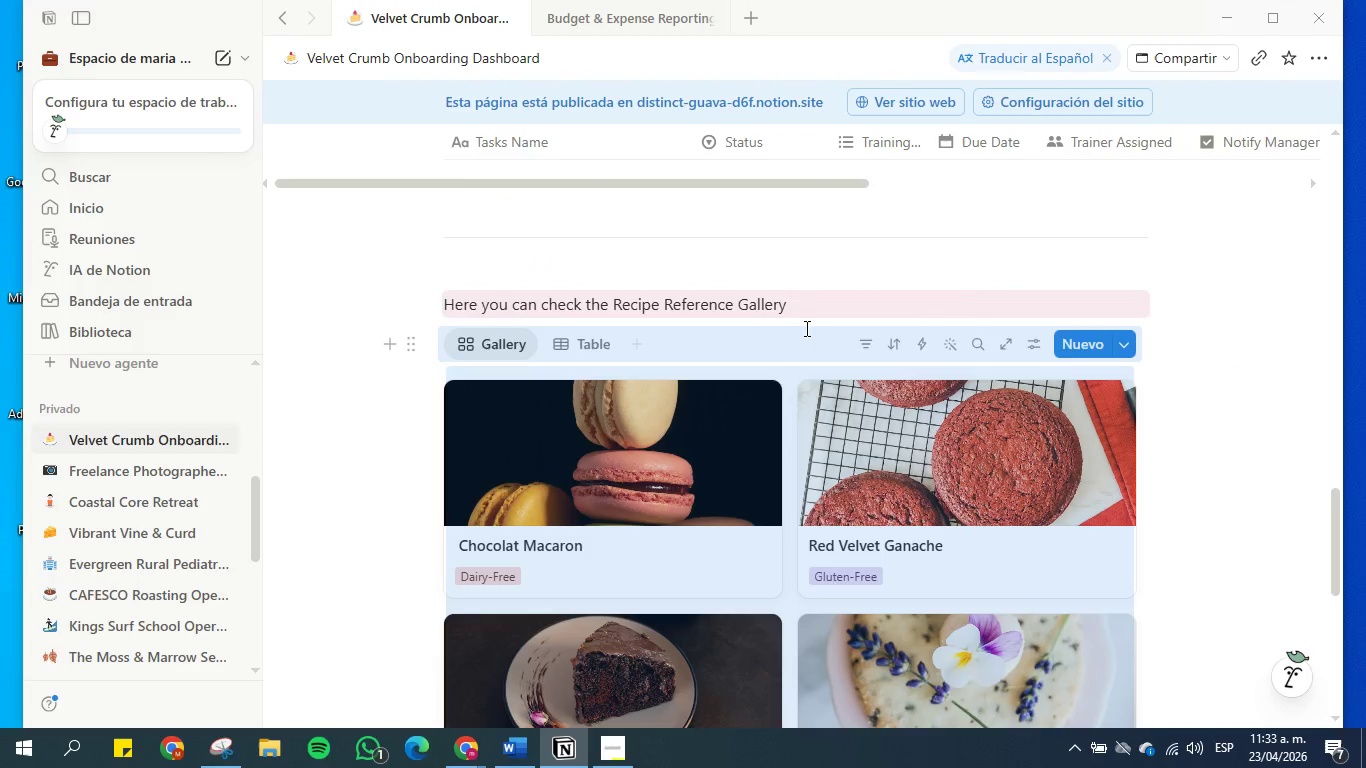 
left_click([803, 289])
 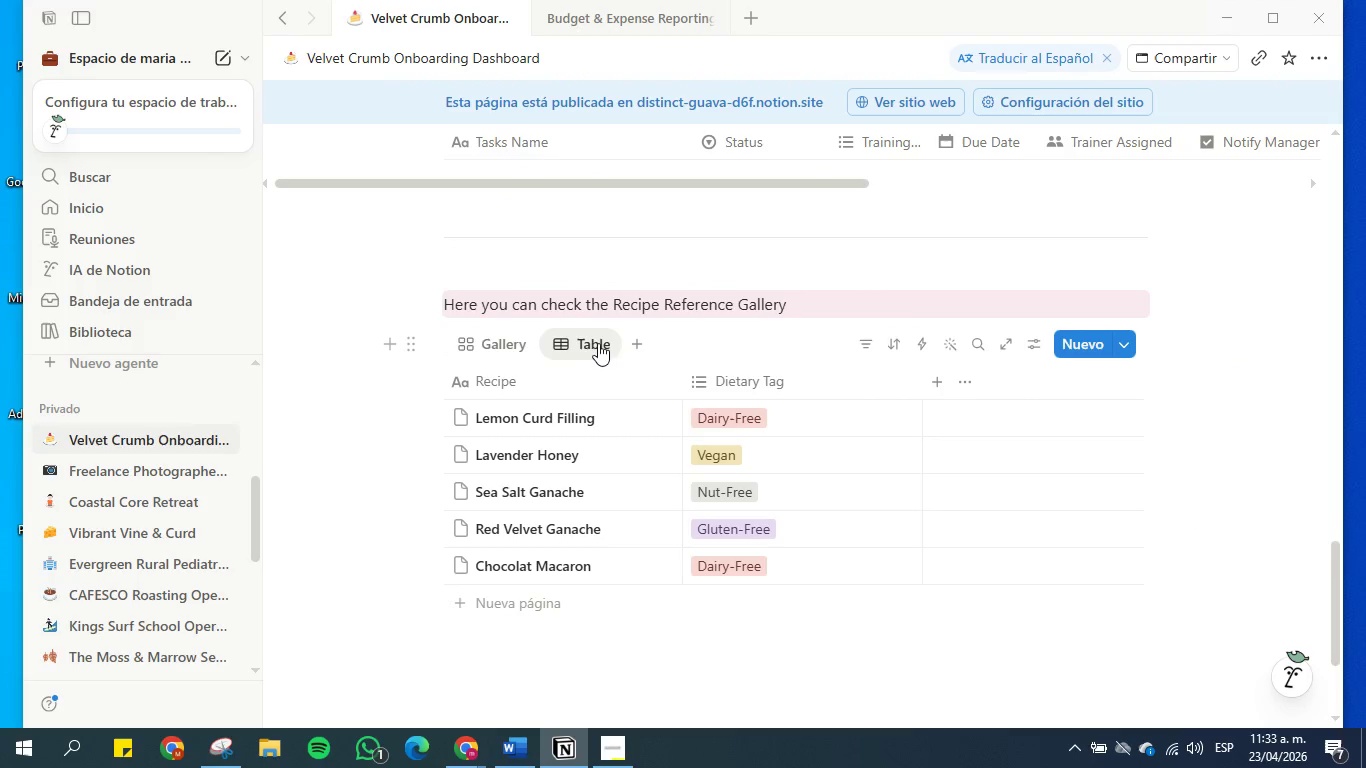 
left_click([507, 346])
 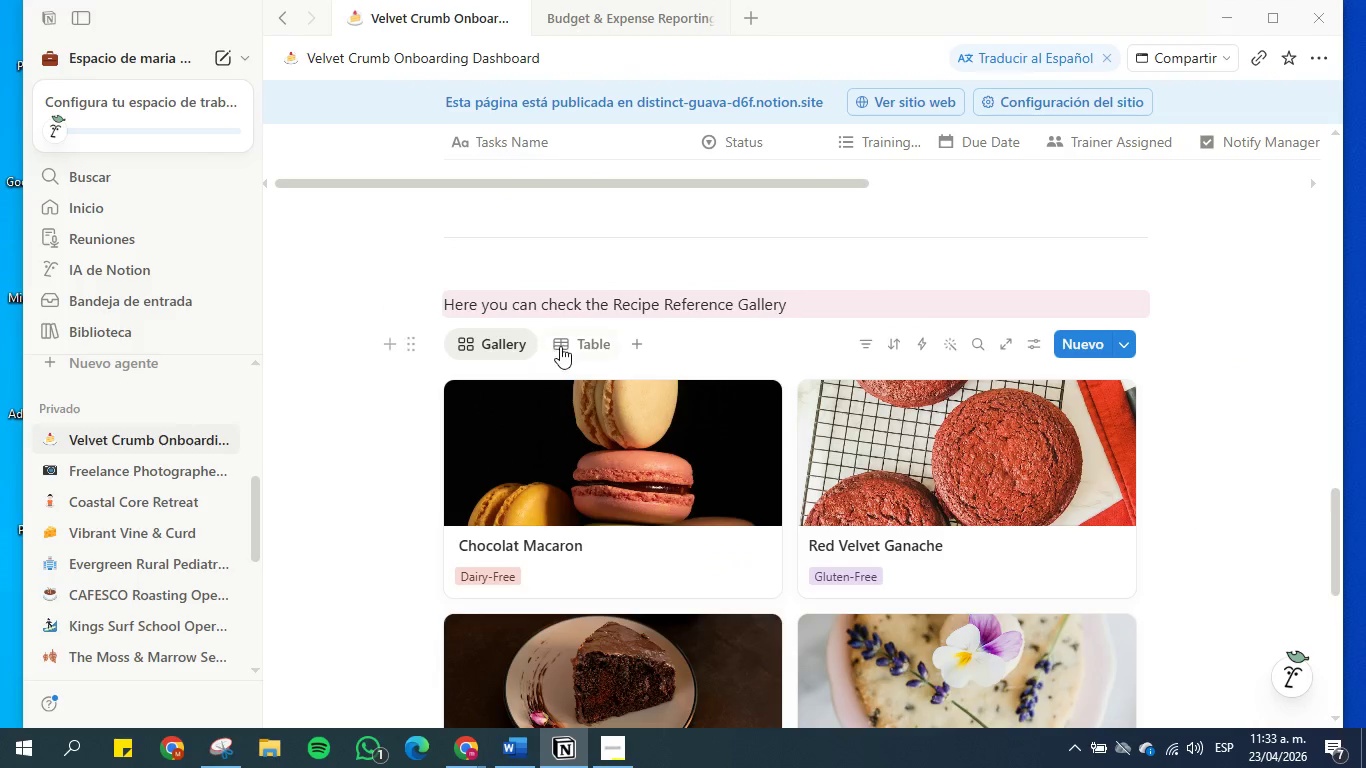 
left_click([561, 346])
 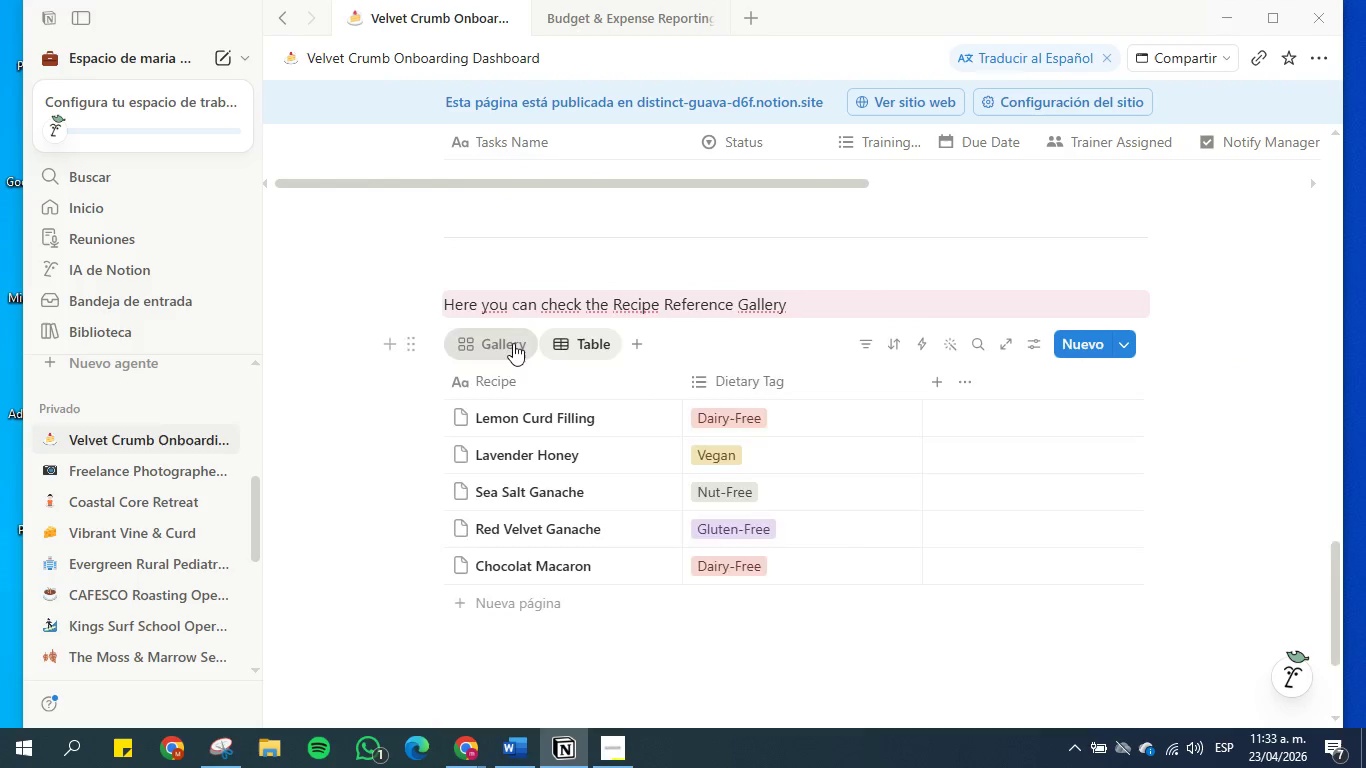 
double_click([599, 349])
 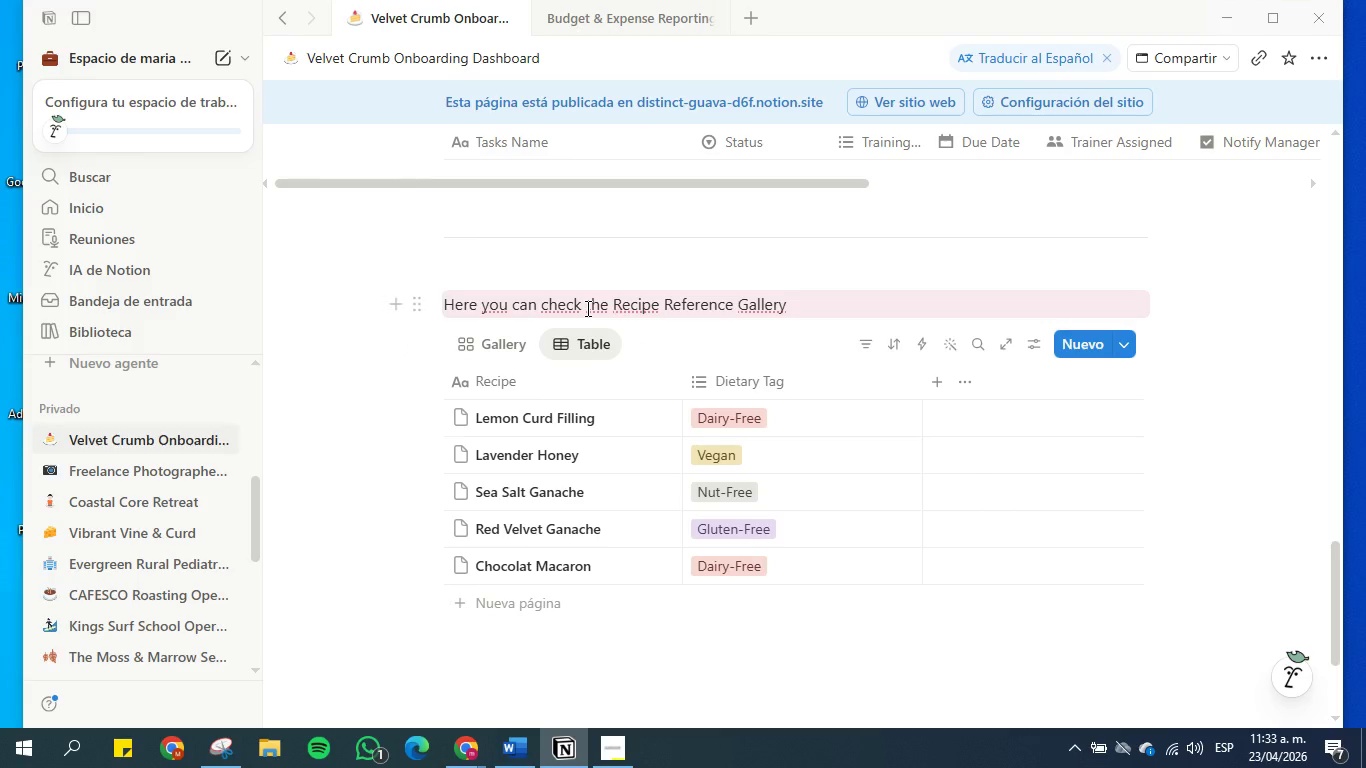 
left_click([586, 308])
 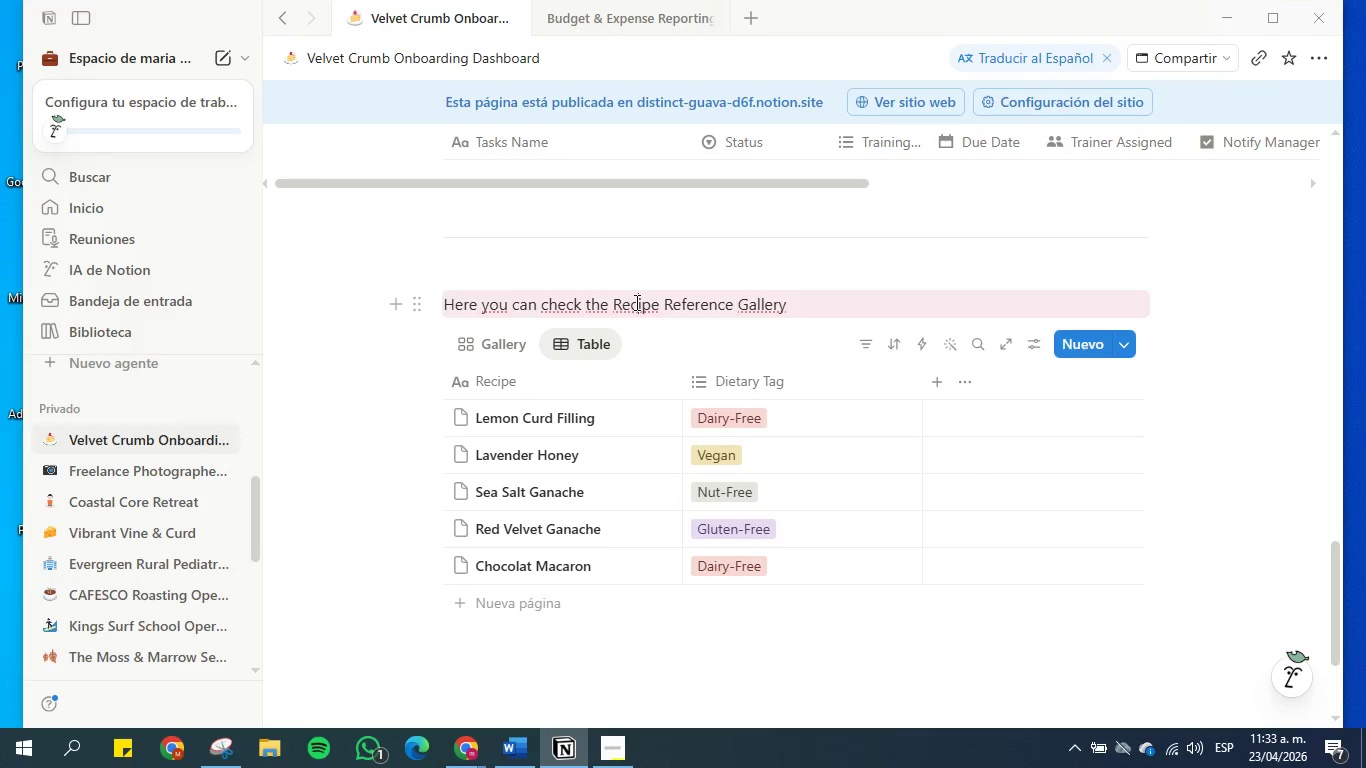 
double_click([765, 298])
 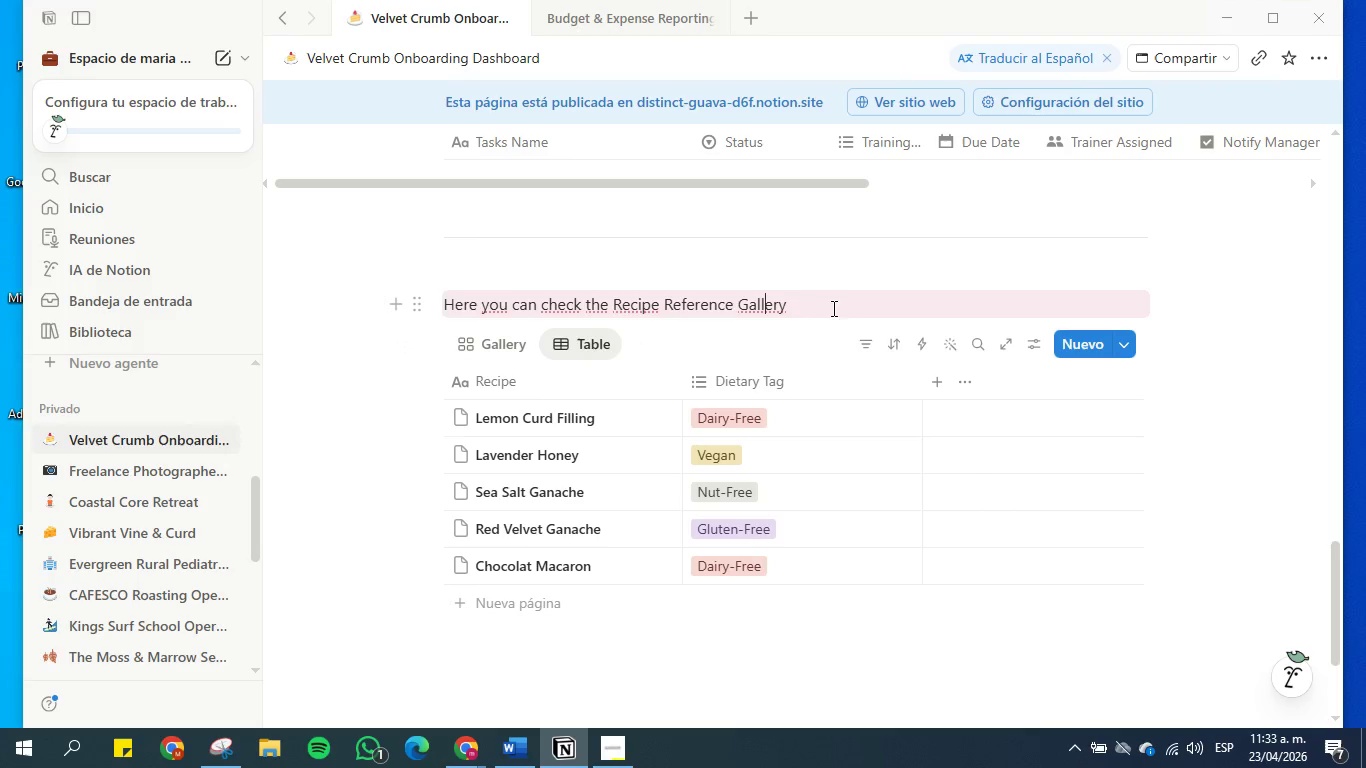 
triple_click([842, 310])
 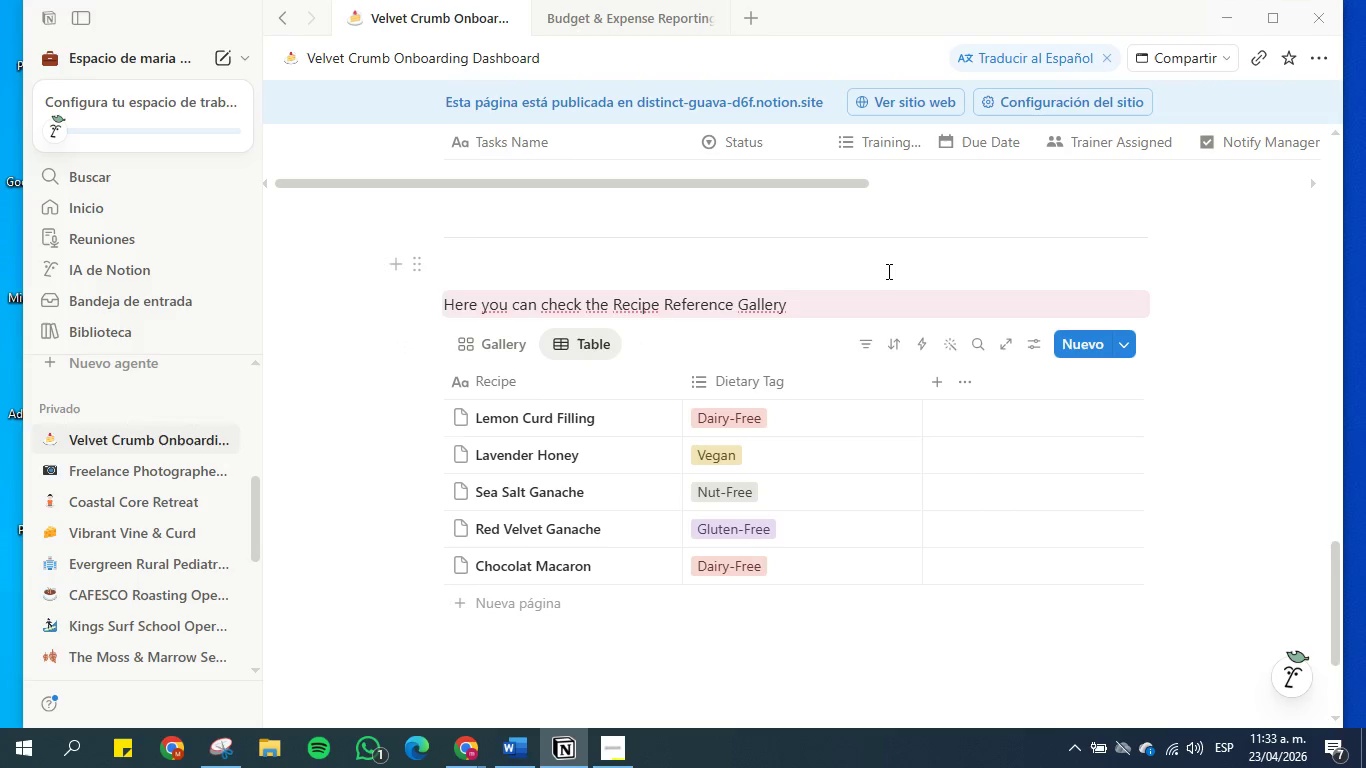 
key(Enter)
 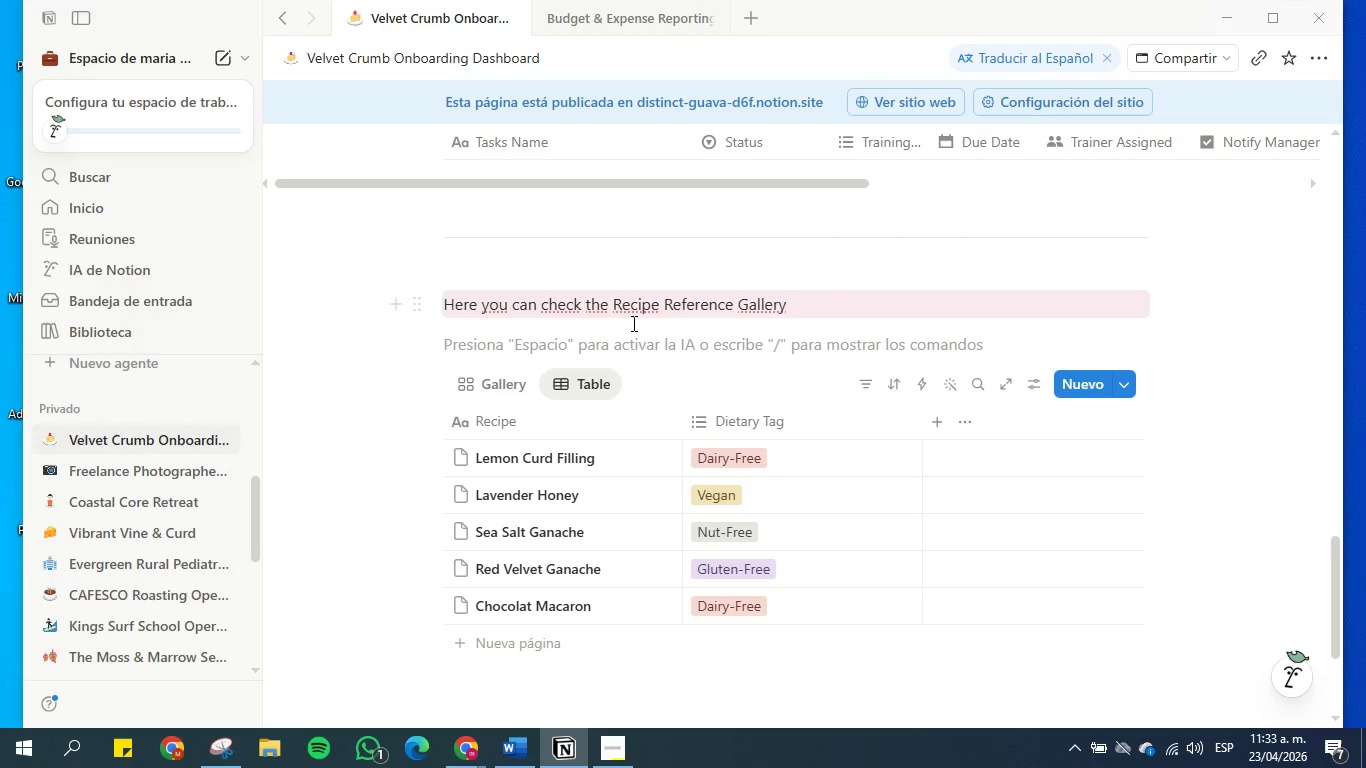 
left_click([577, 255])
 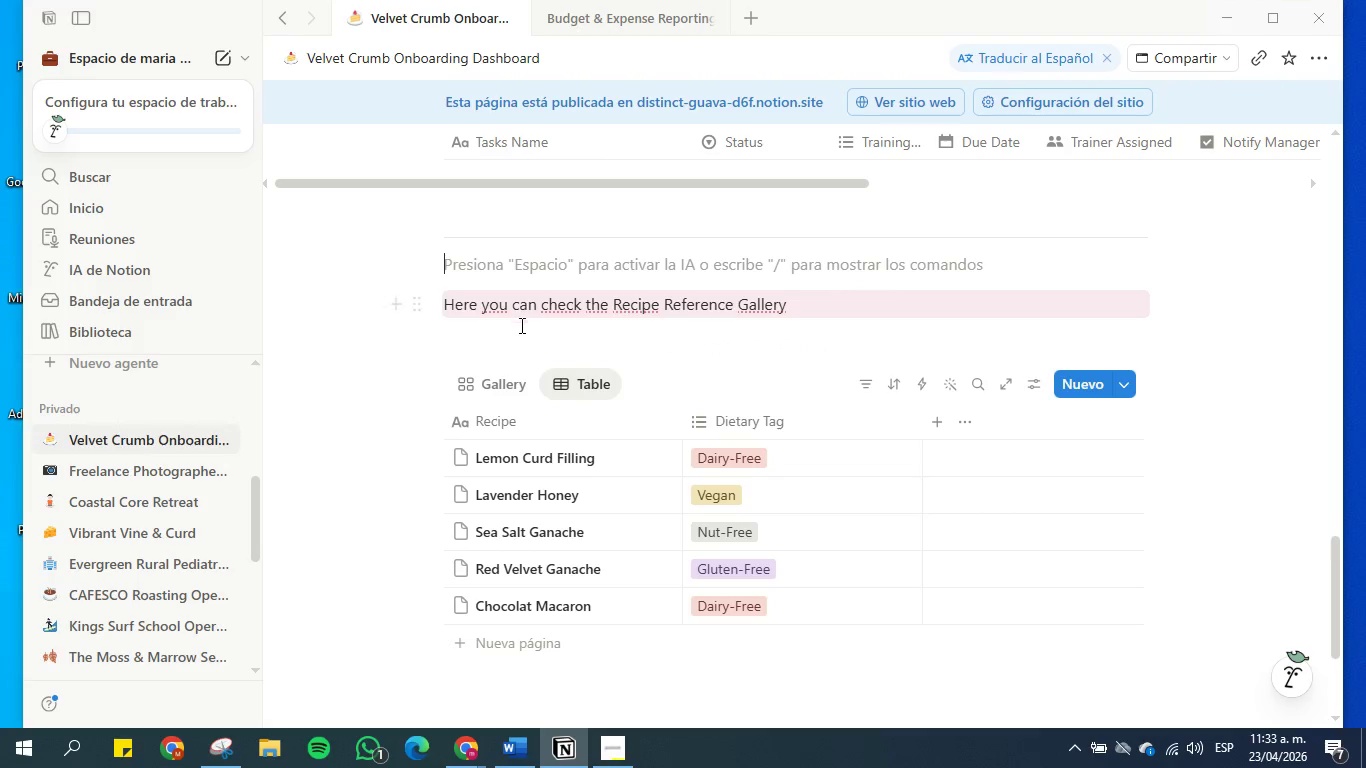 
left_click([515, 339])
 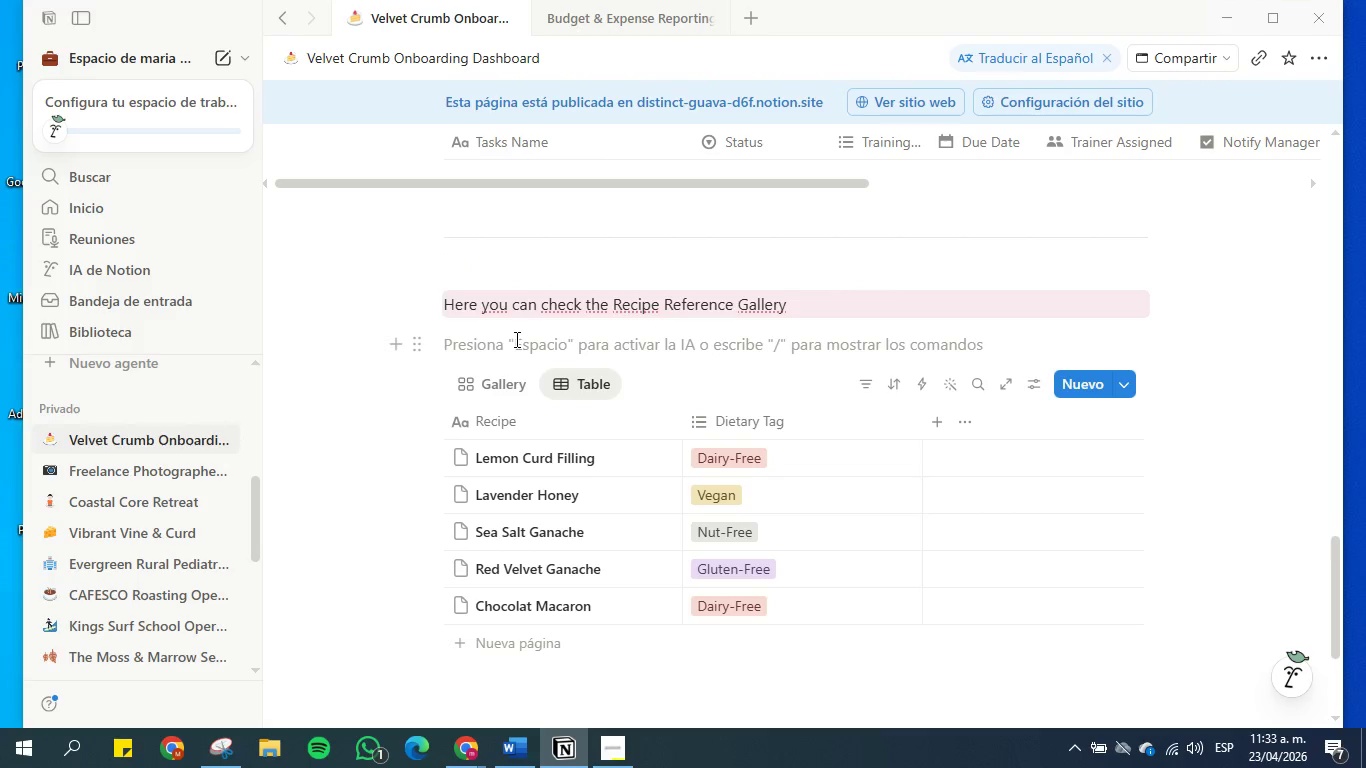 
key(Backspace)
 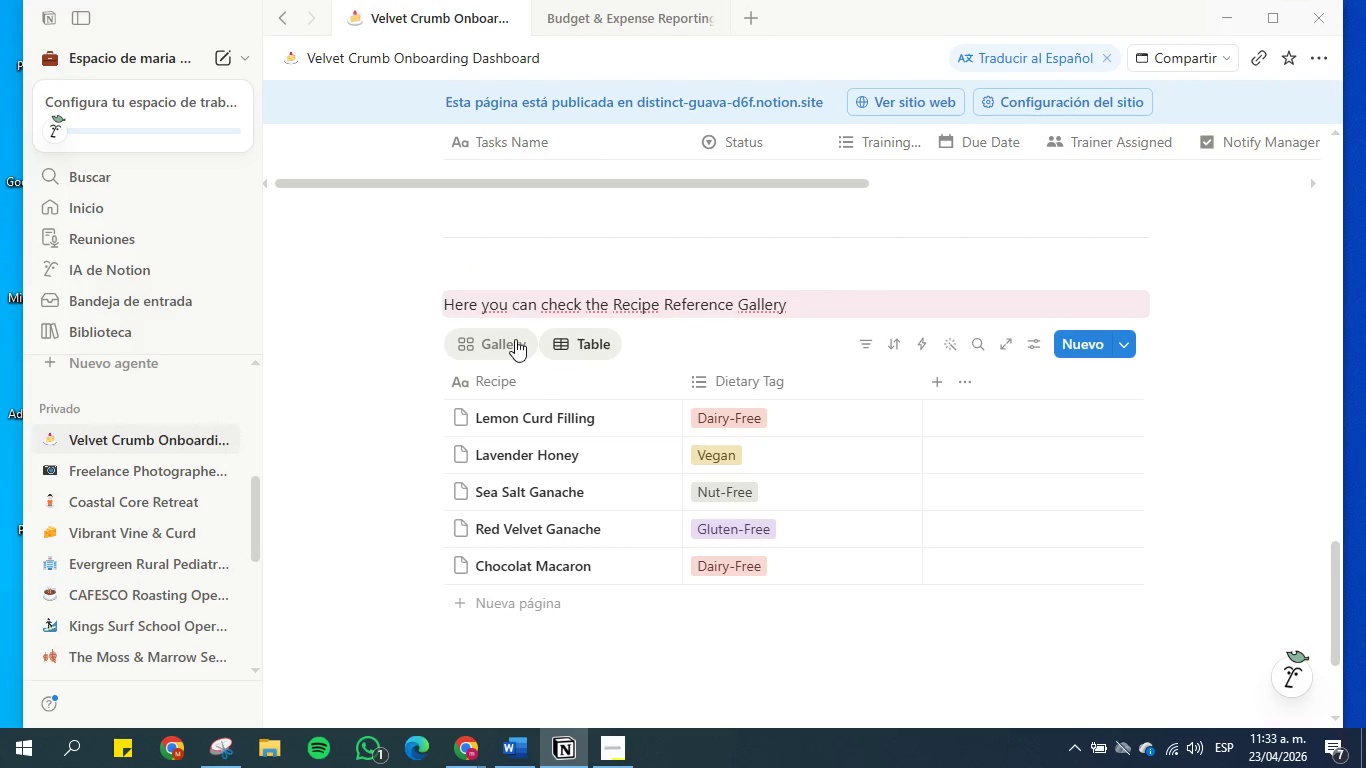 
left_click([511, 339])
 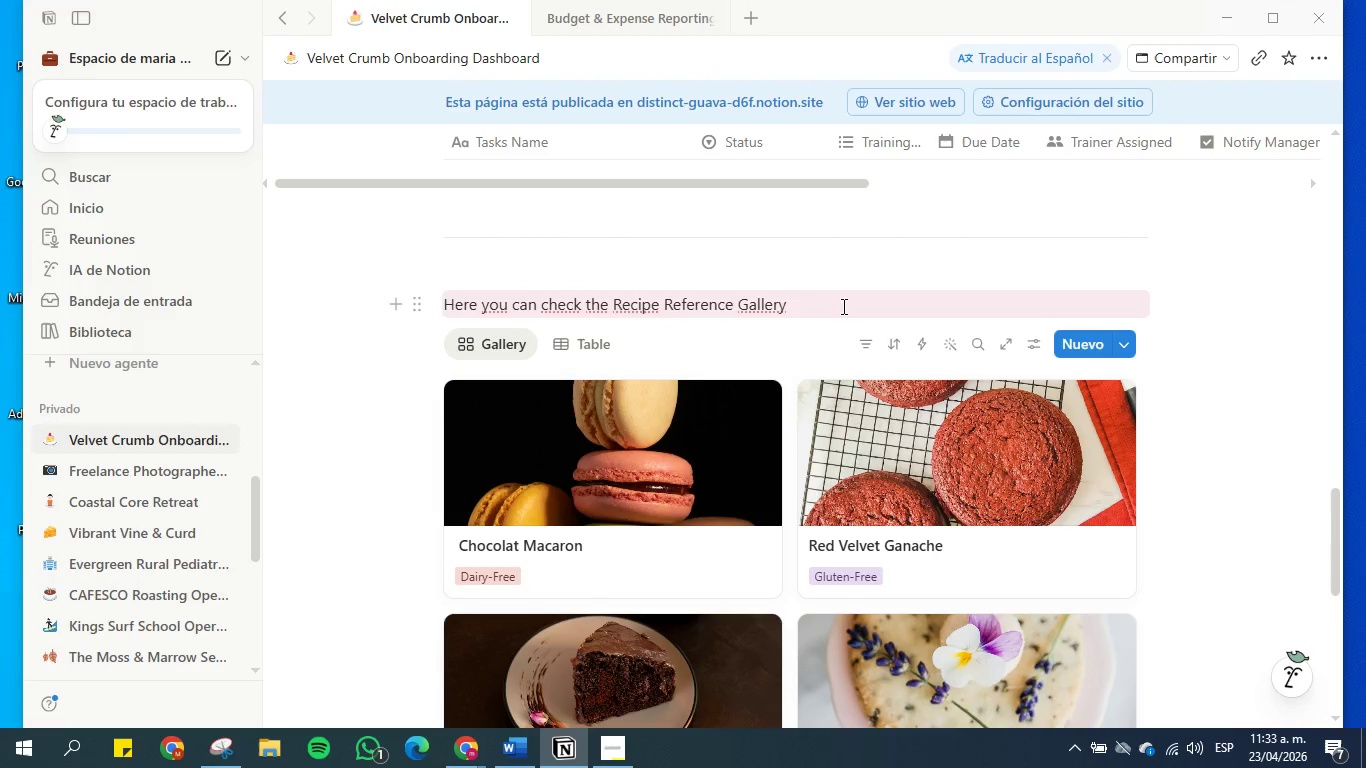 
left_click([542, 270])
 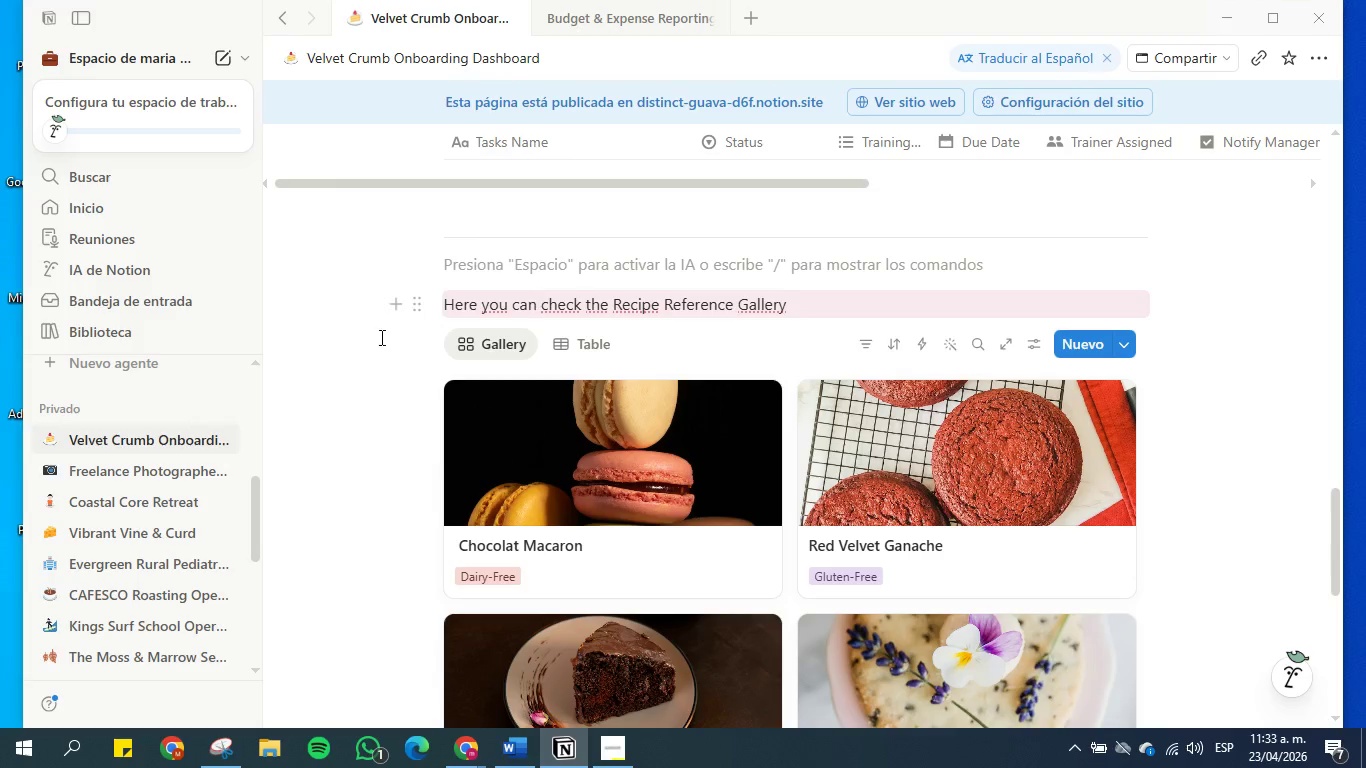 
left_click([328, 433])
 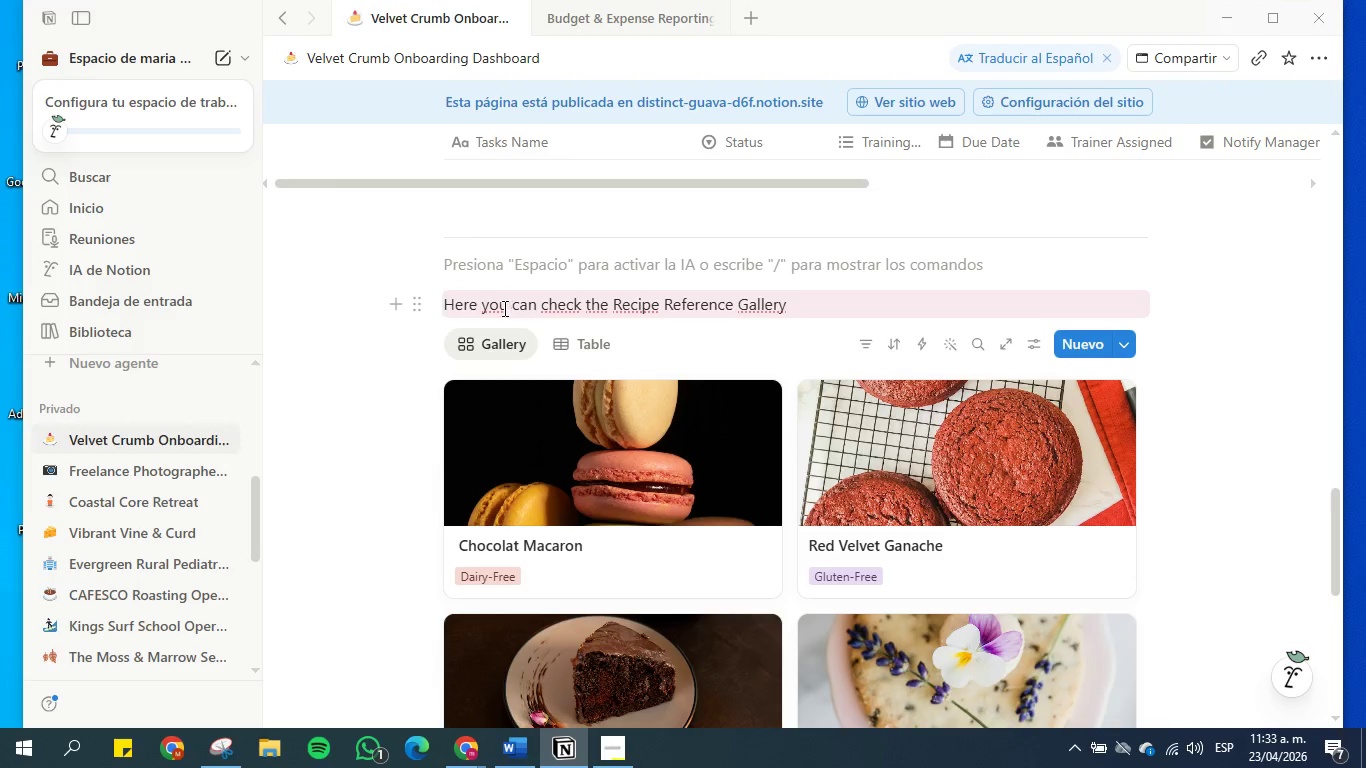 
wait(7.03)
 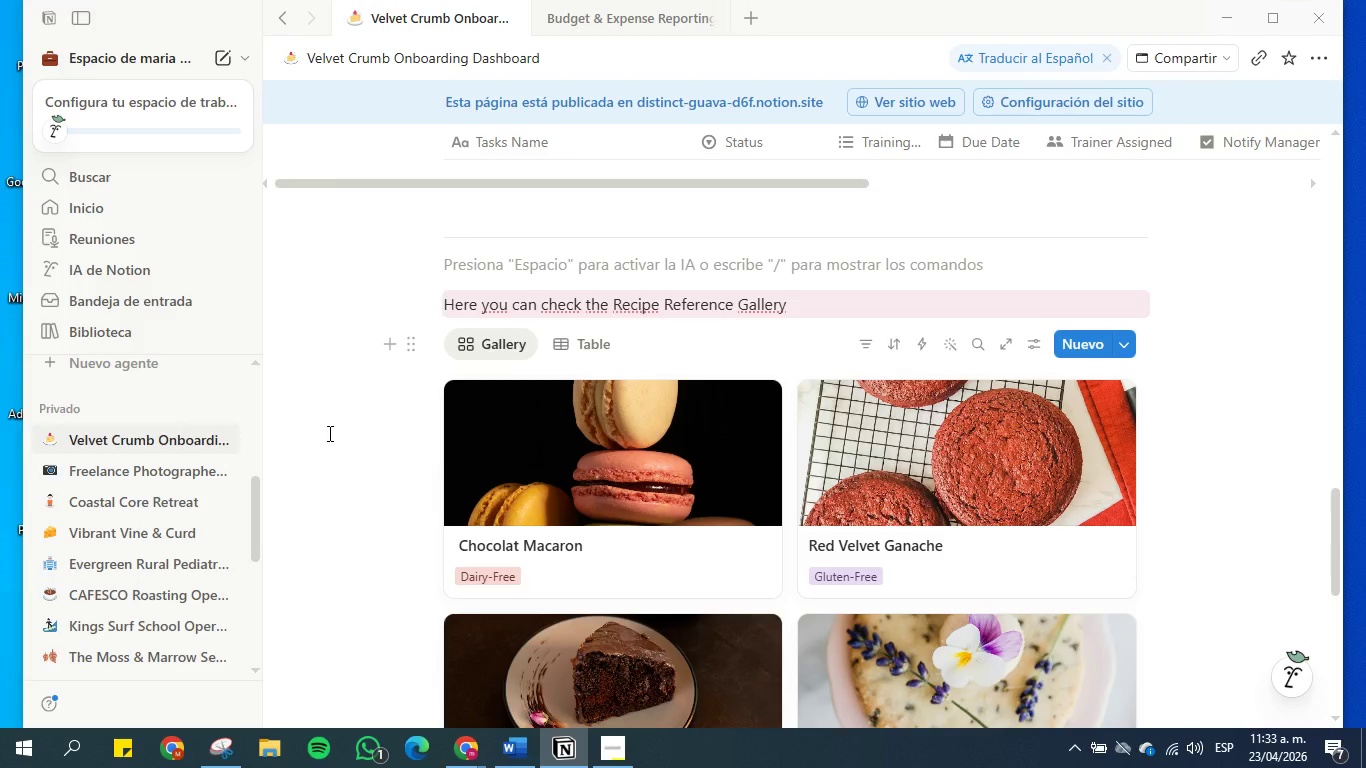 
left_click_drag(start_coordinate=[535, 306], to_coordinate=[445, 303])
 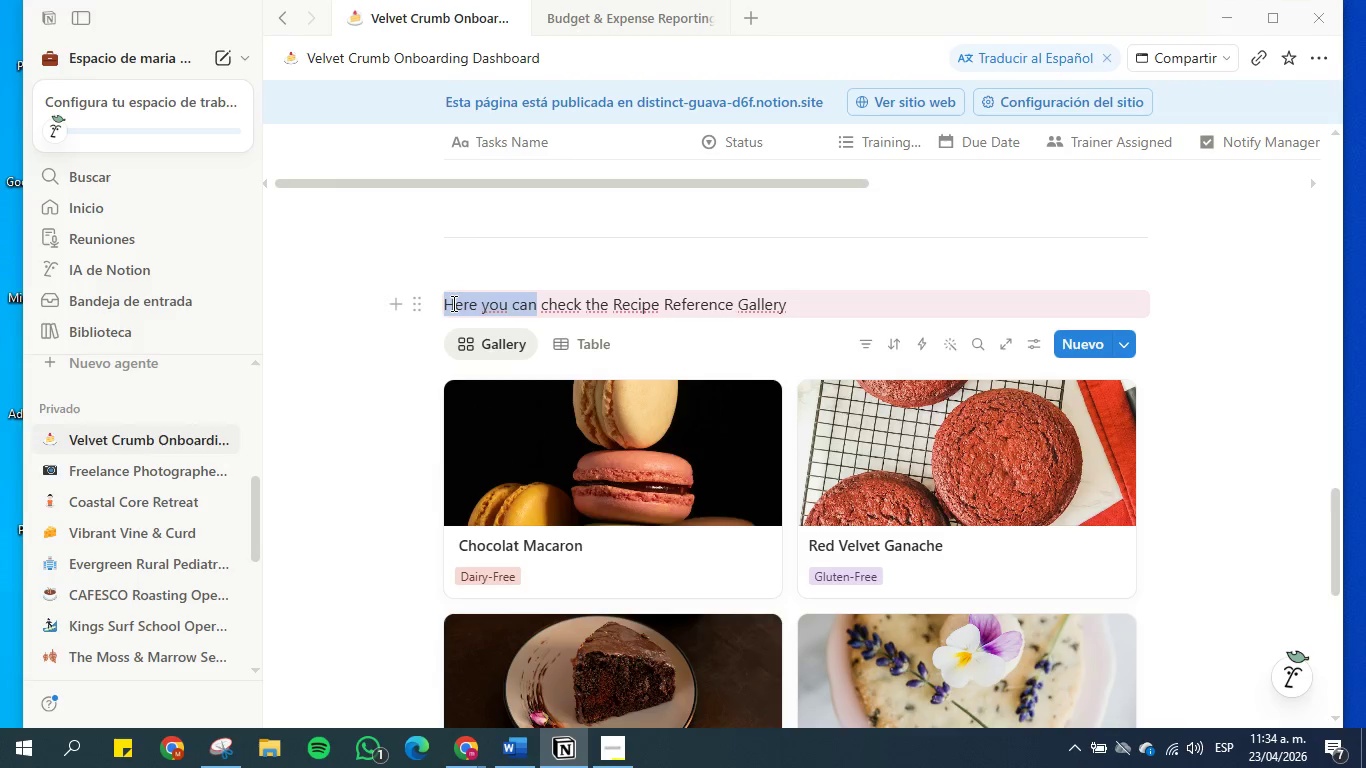 
left_click([452, 303])
 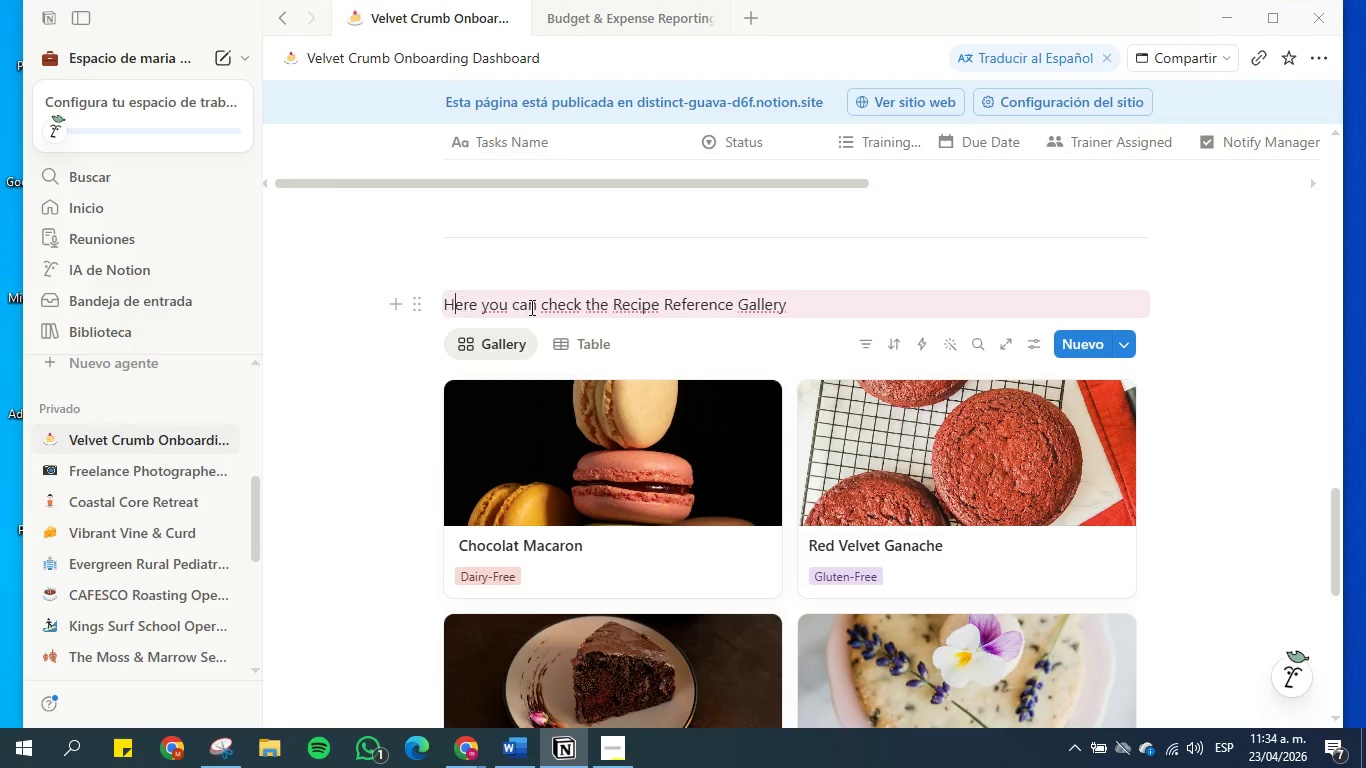 
double_click([530, 307])
 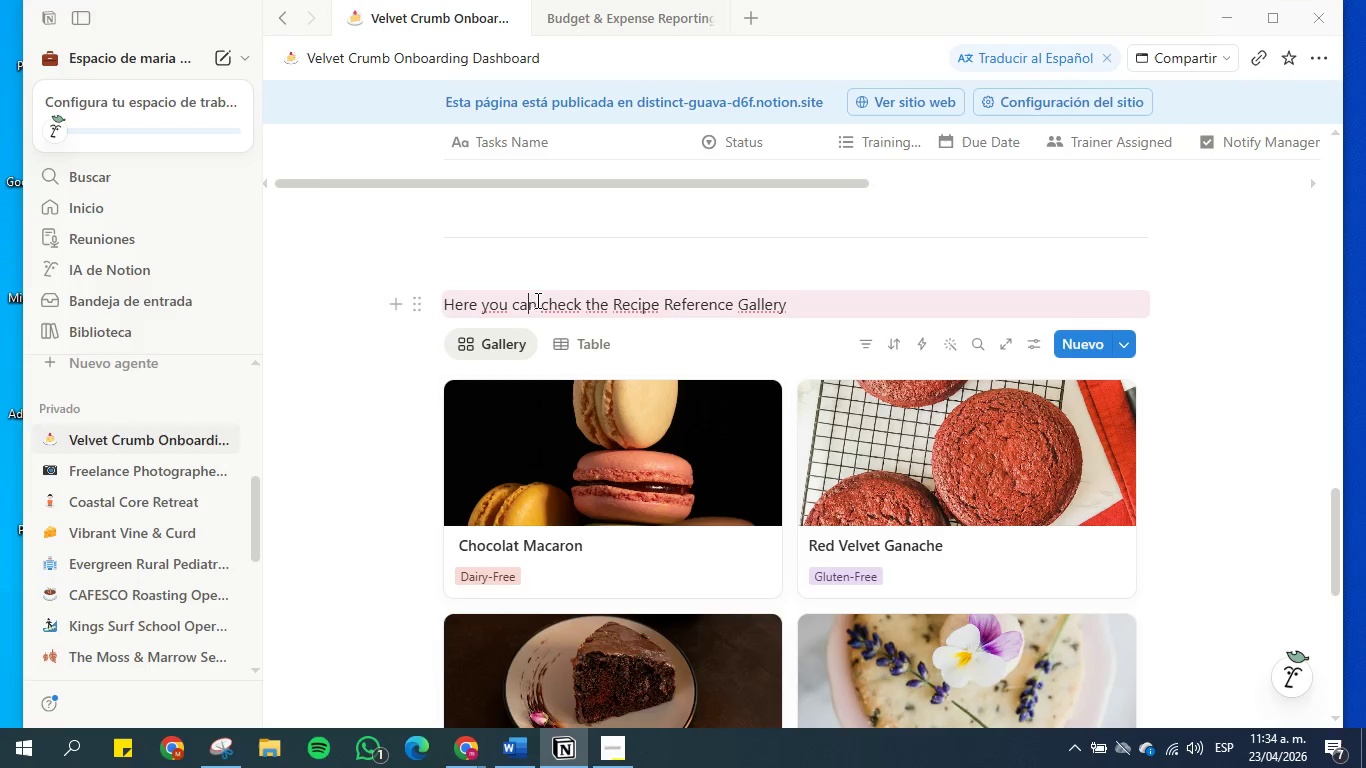 
scroll: coordinate [533, 303], scroll_direction: up, amount: 11.0
 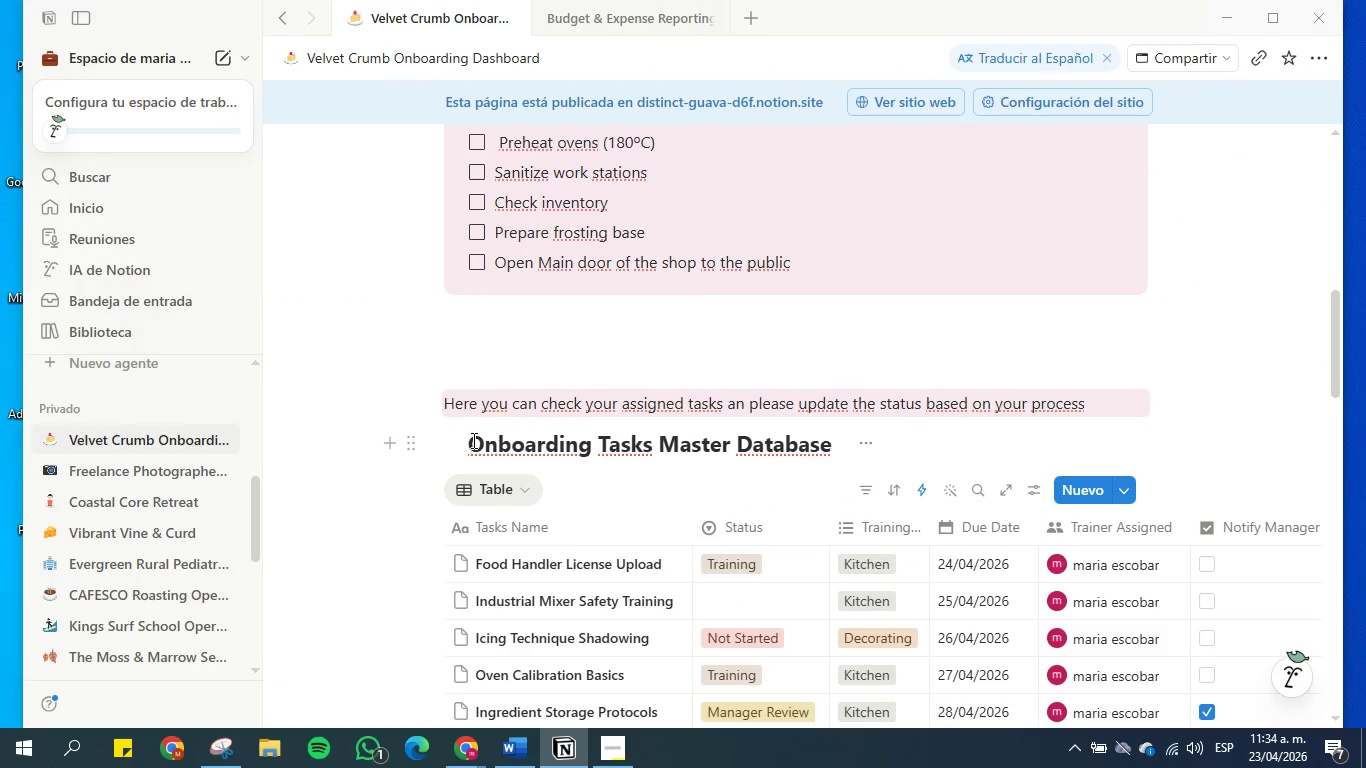 
wait(8.28)
 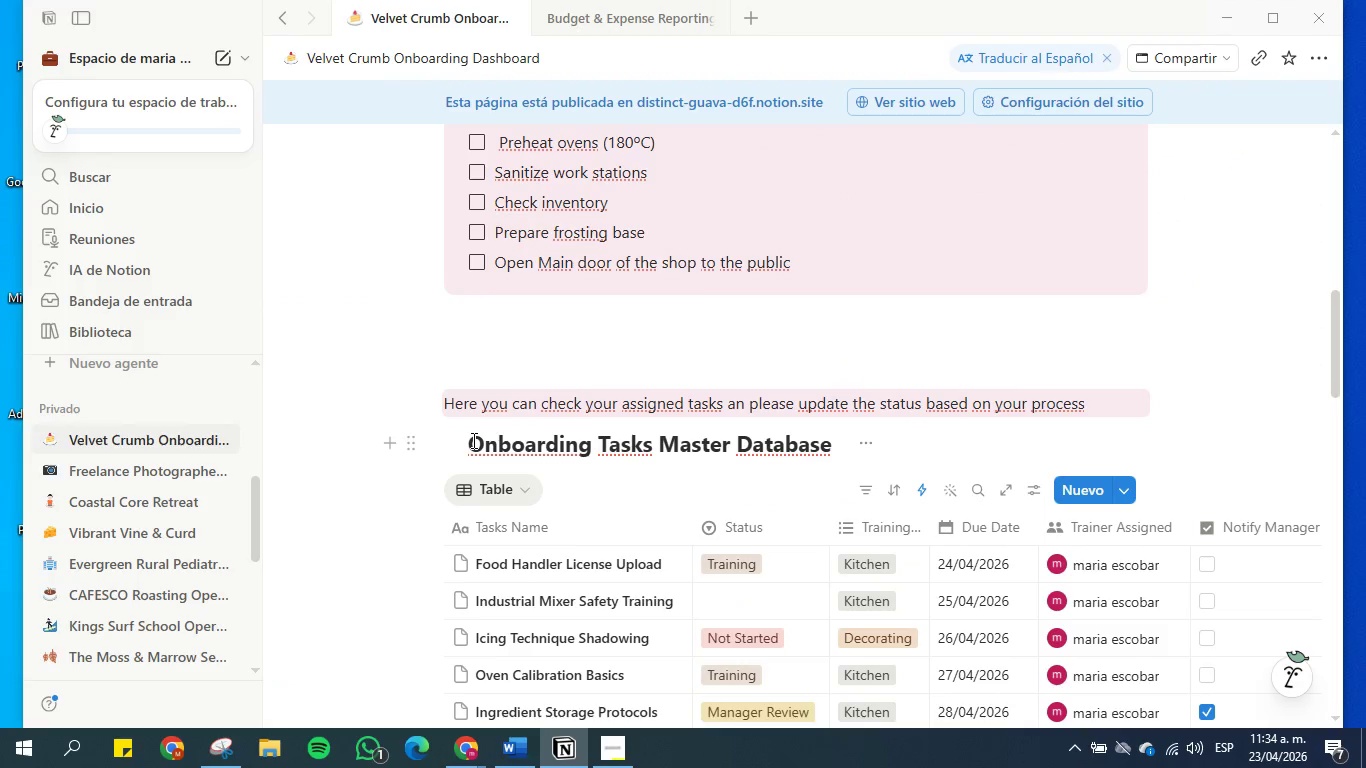 
key(Backspace)
 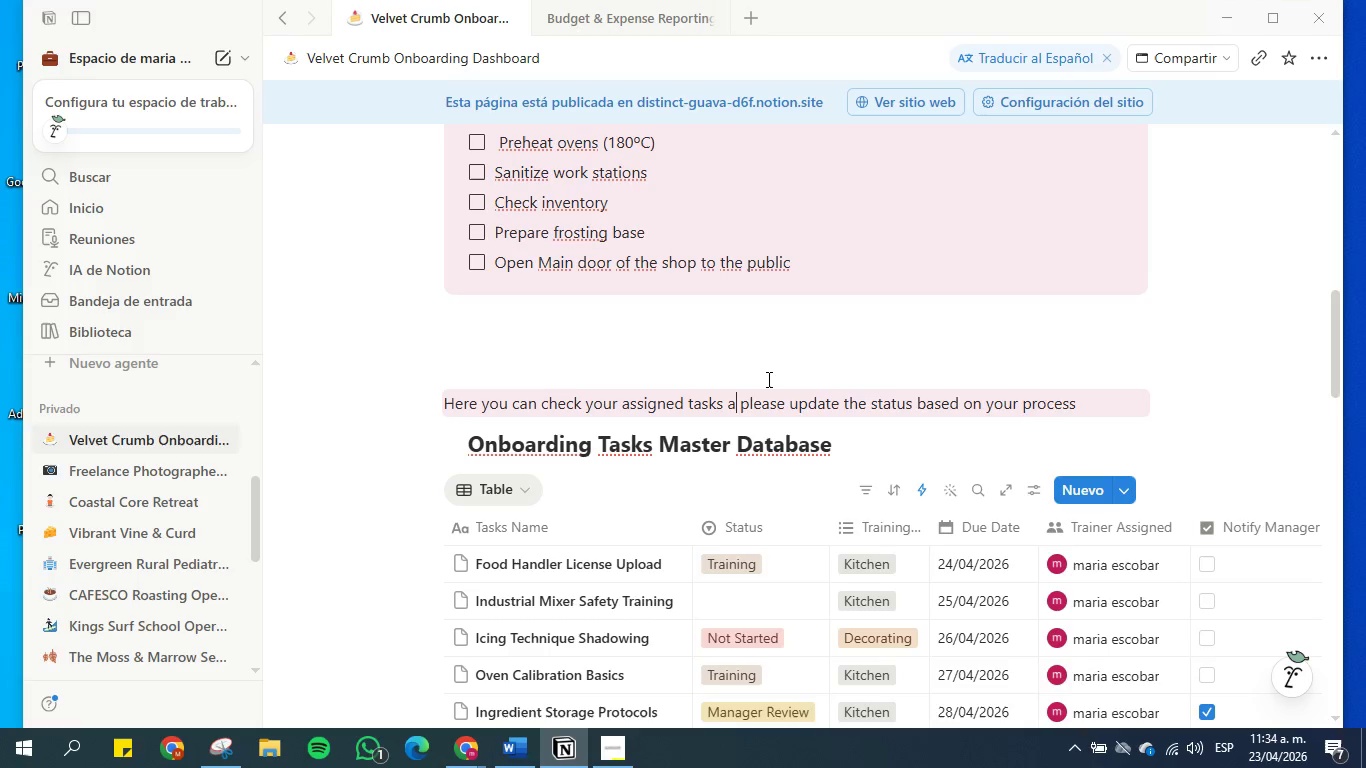 
key(Backspace)
 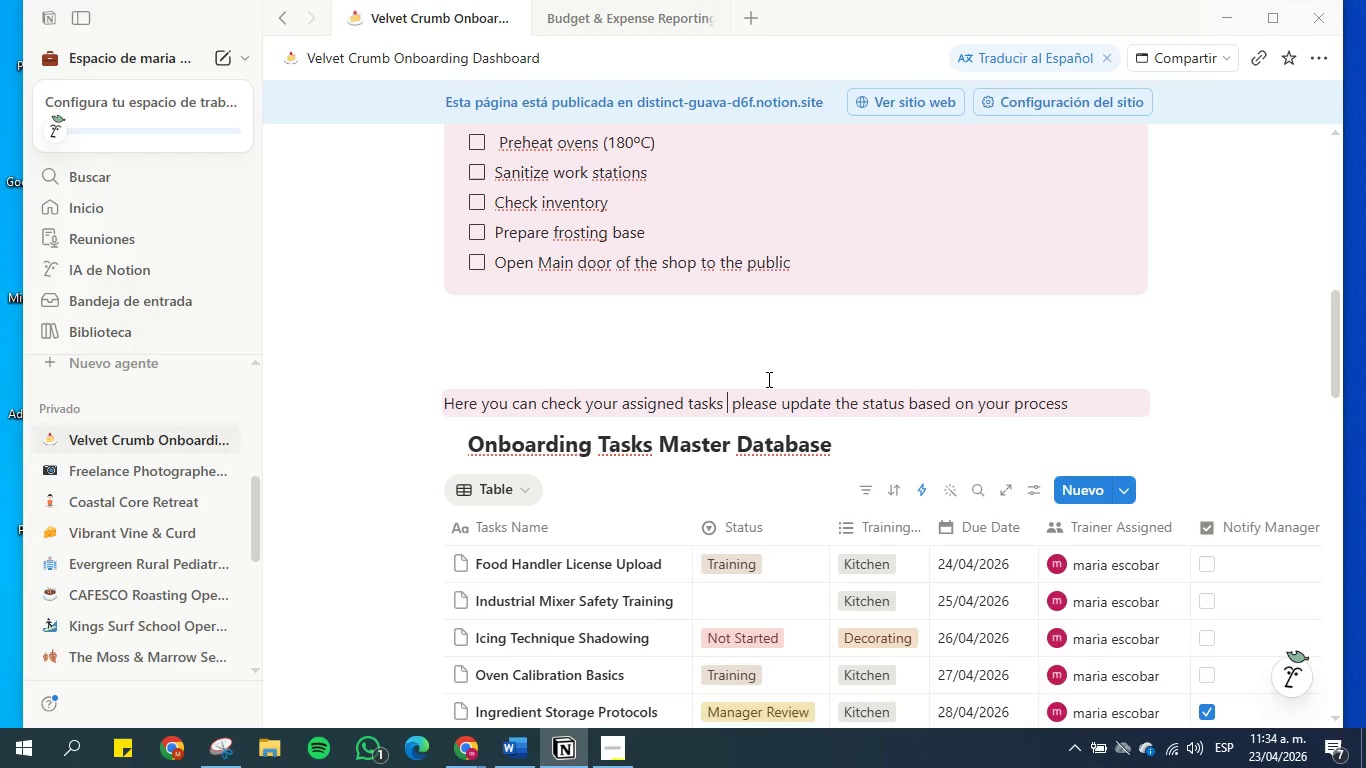 
key(Backspace)
 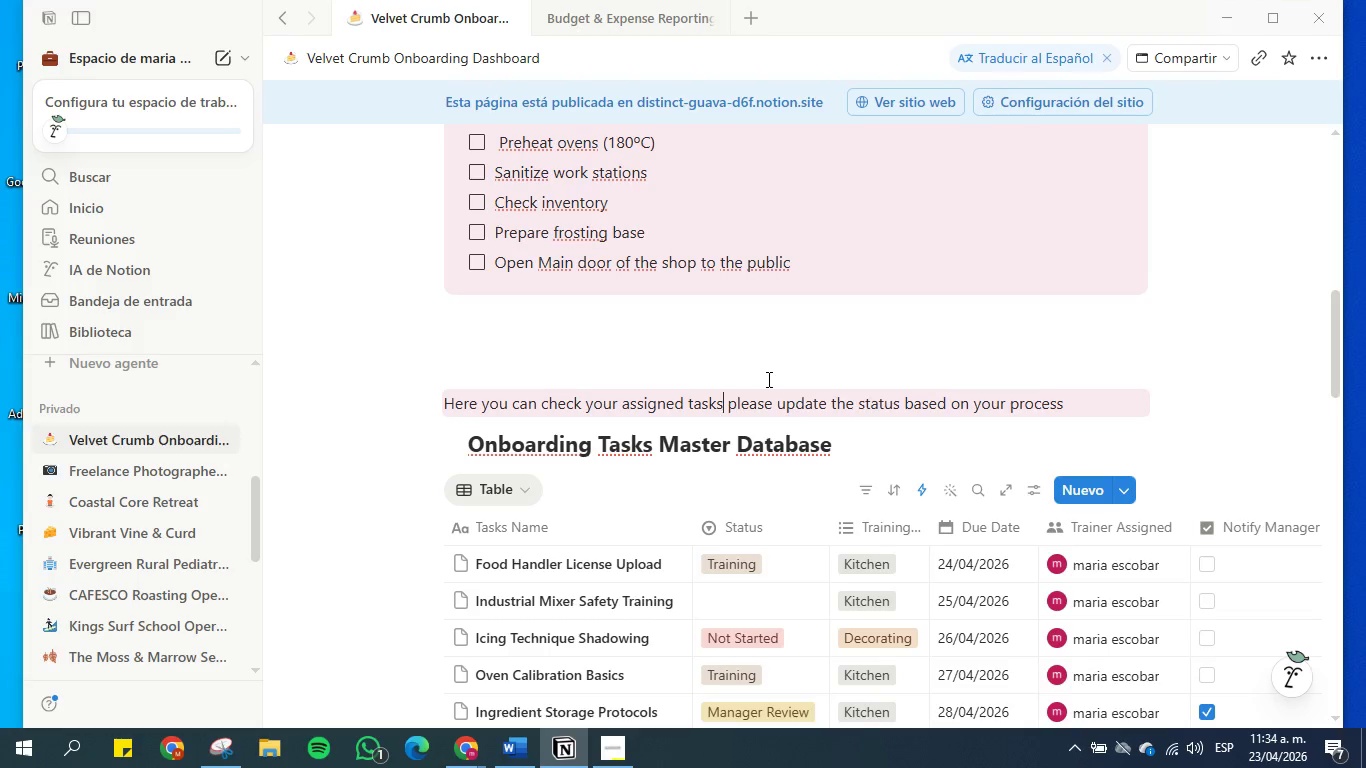 
key(Space)
 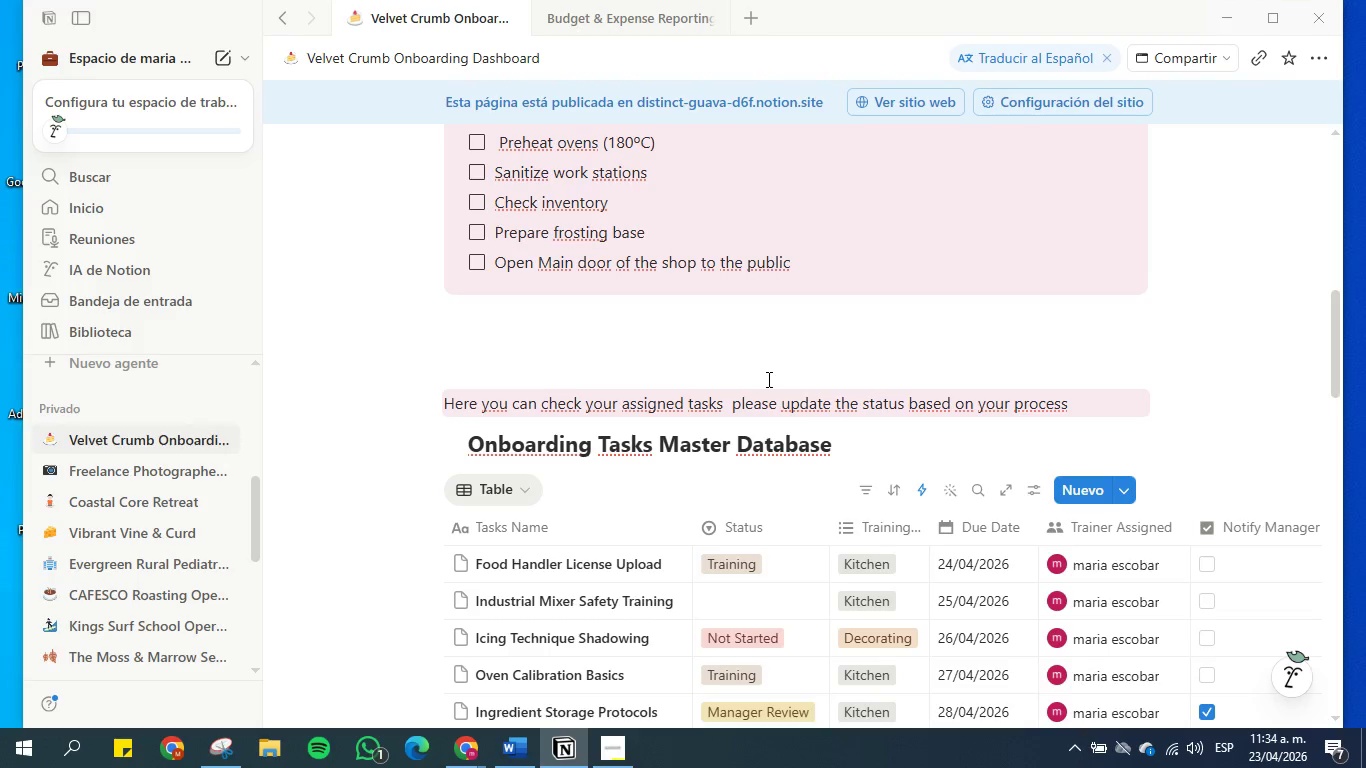 
key(ArrowRight)
 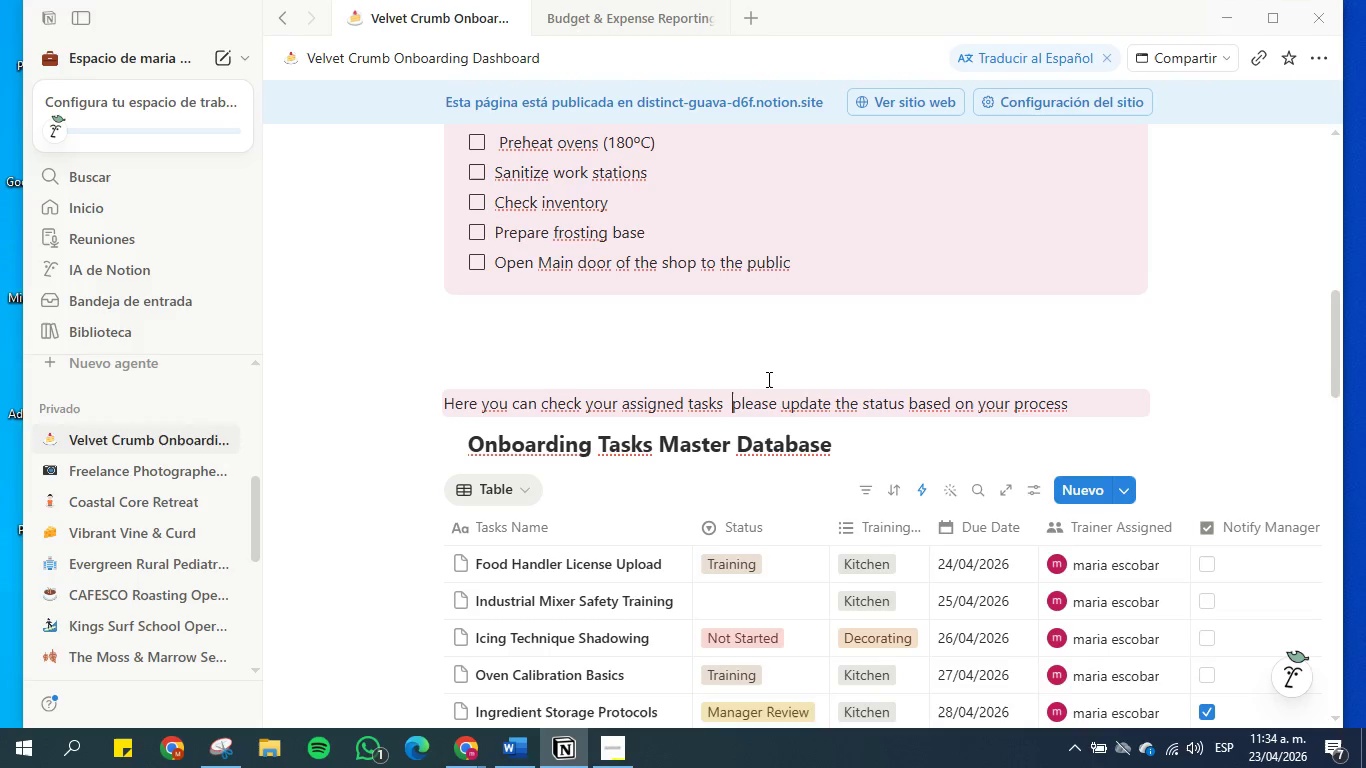 
key(Shift+8)
 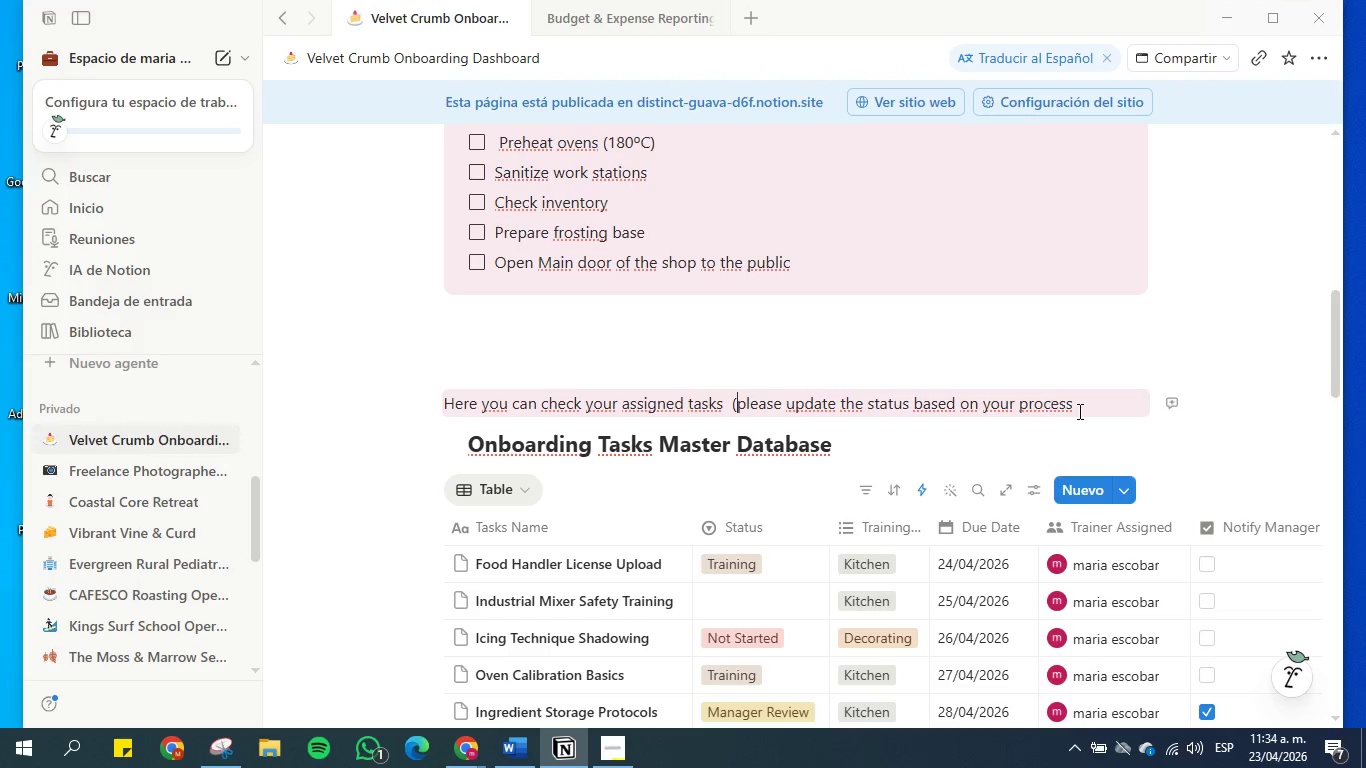 
left_click([1078, 404])
 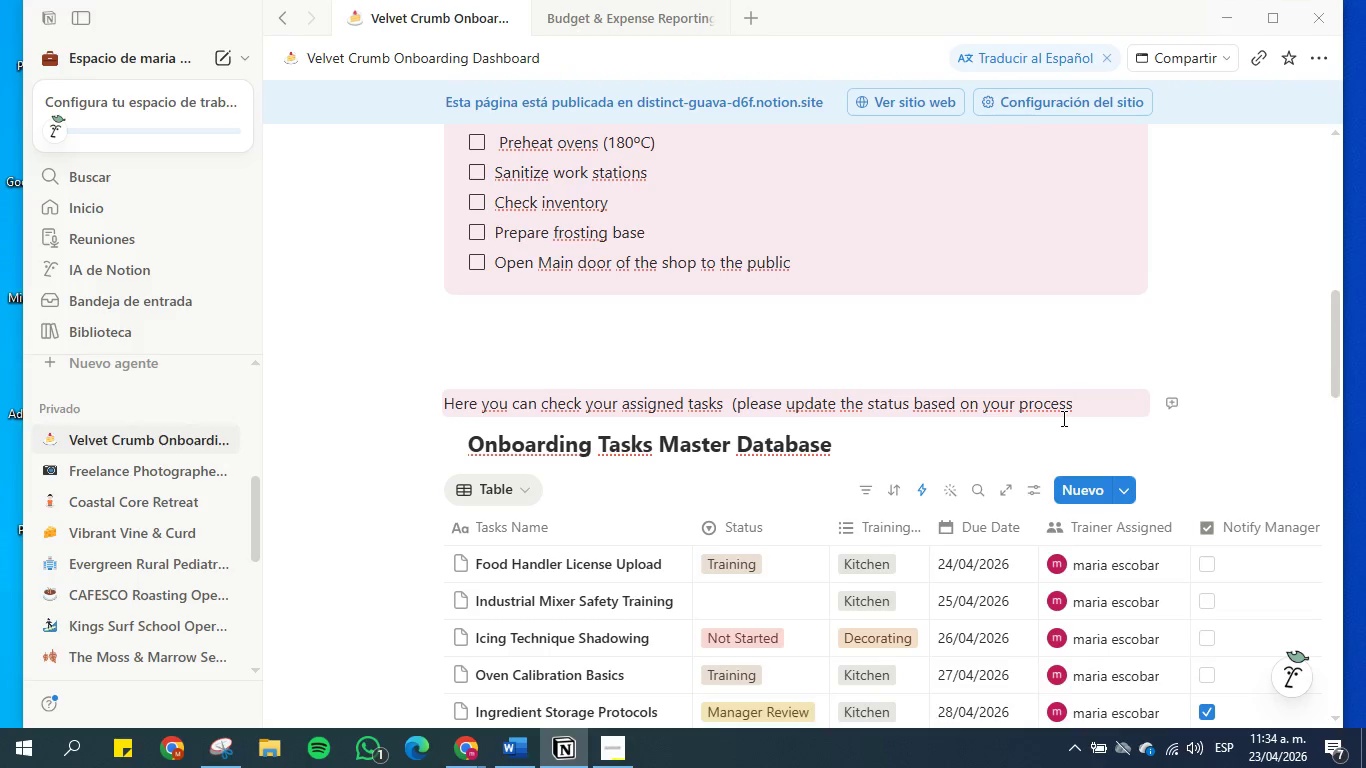 
key(Shift+9)
 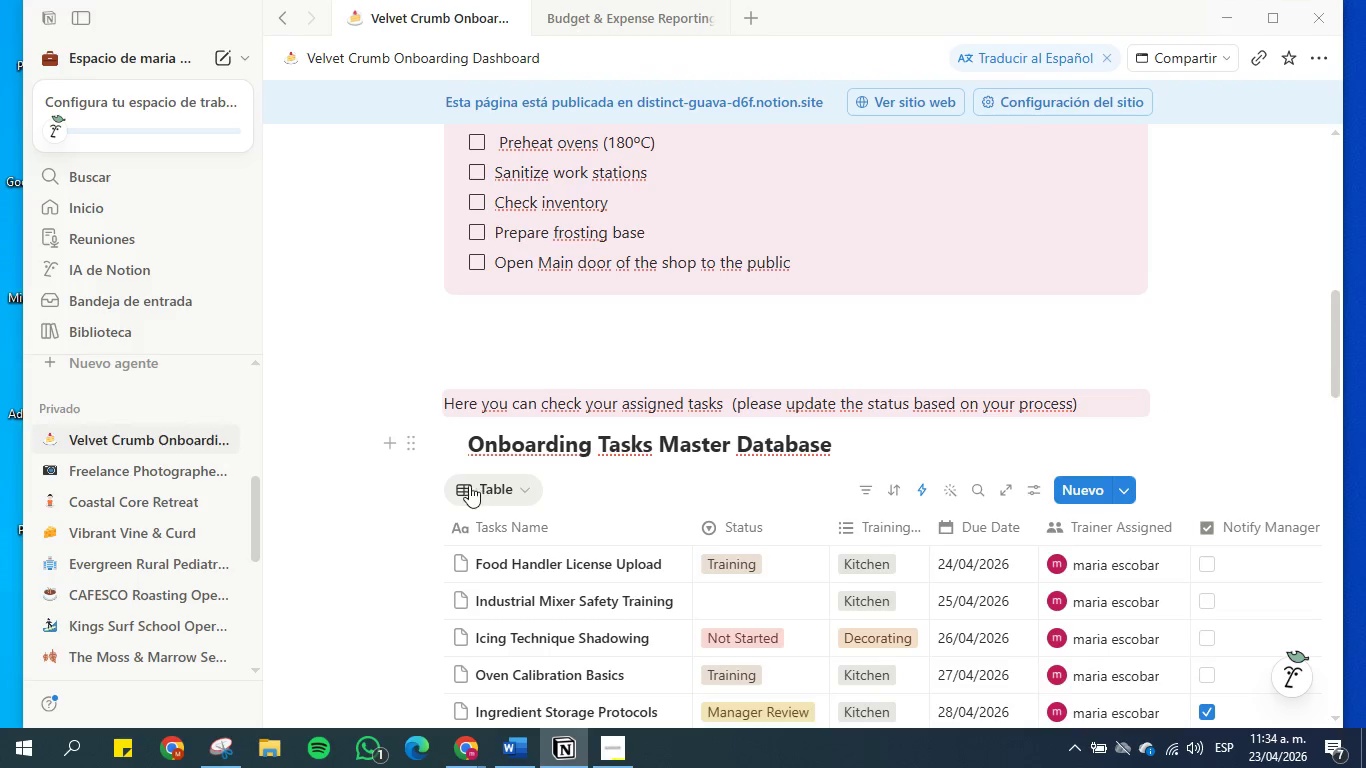 
left_click([408, 444])
 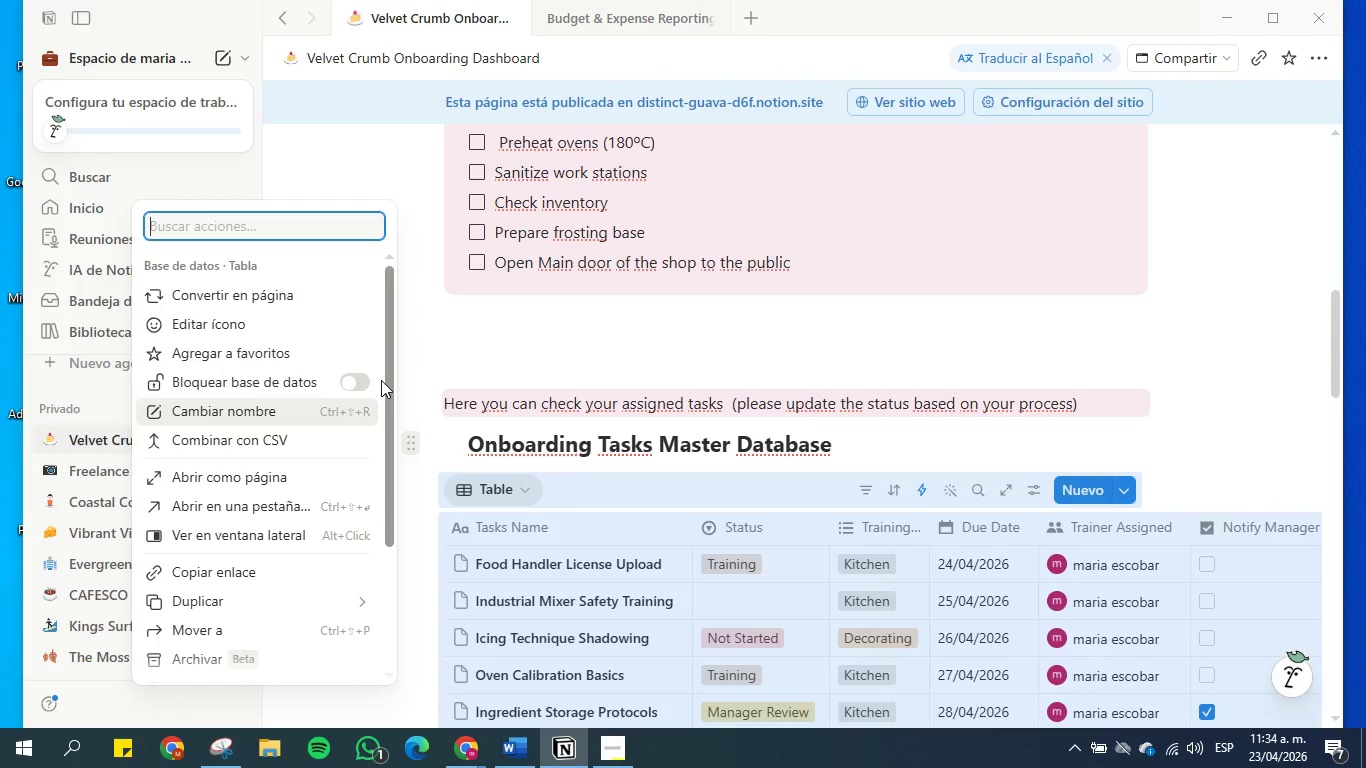 
scroll: coordinate [292, 308], scroll_direction: down, amount: 1.0
 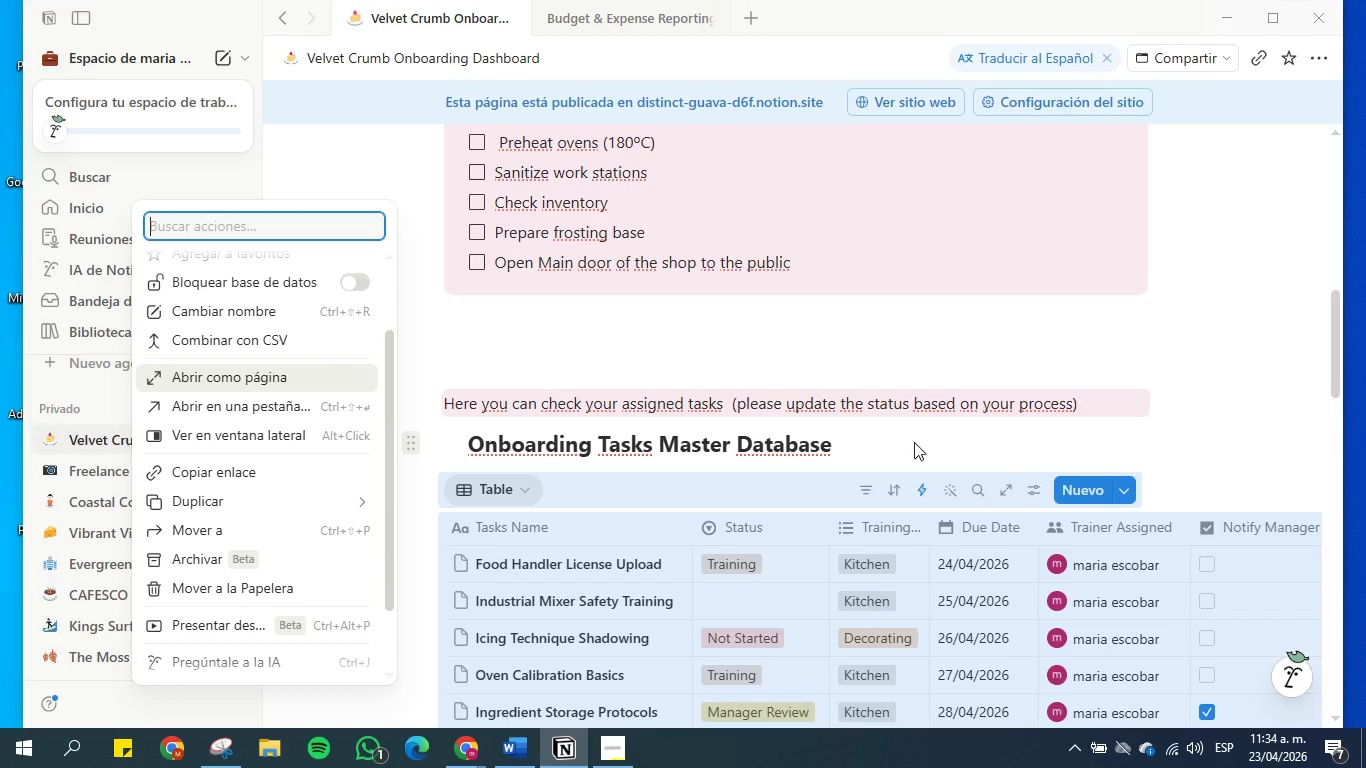 
left_click([993, 449])
 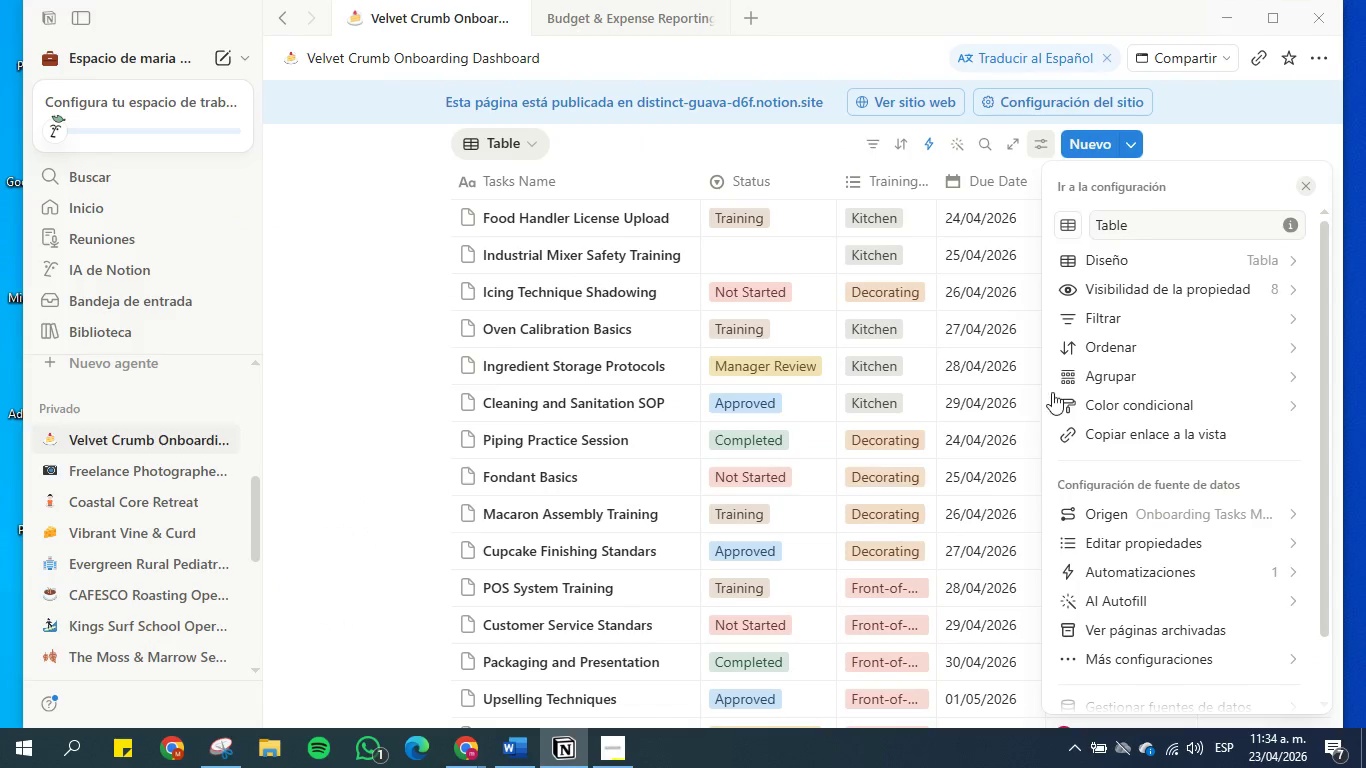 
scroll: coordinate [1140, 391], scroll_direction: down, amount: 1.0
 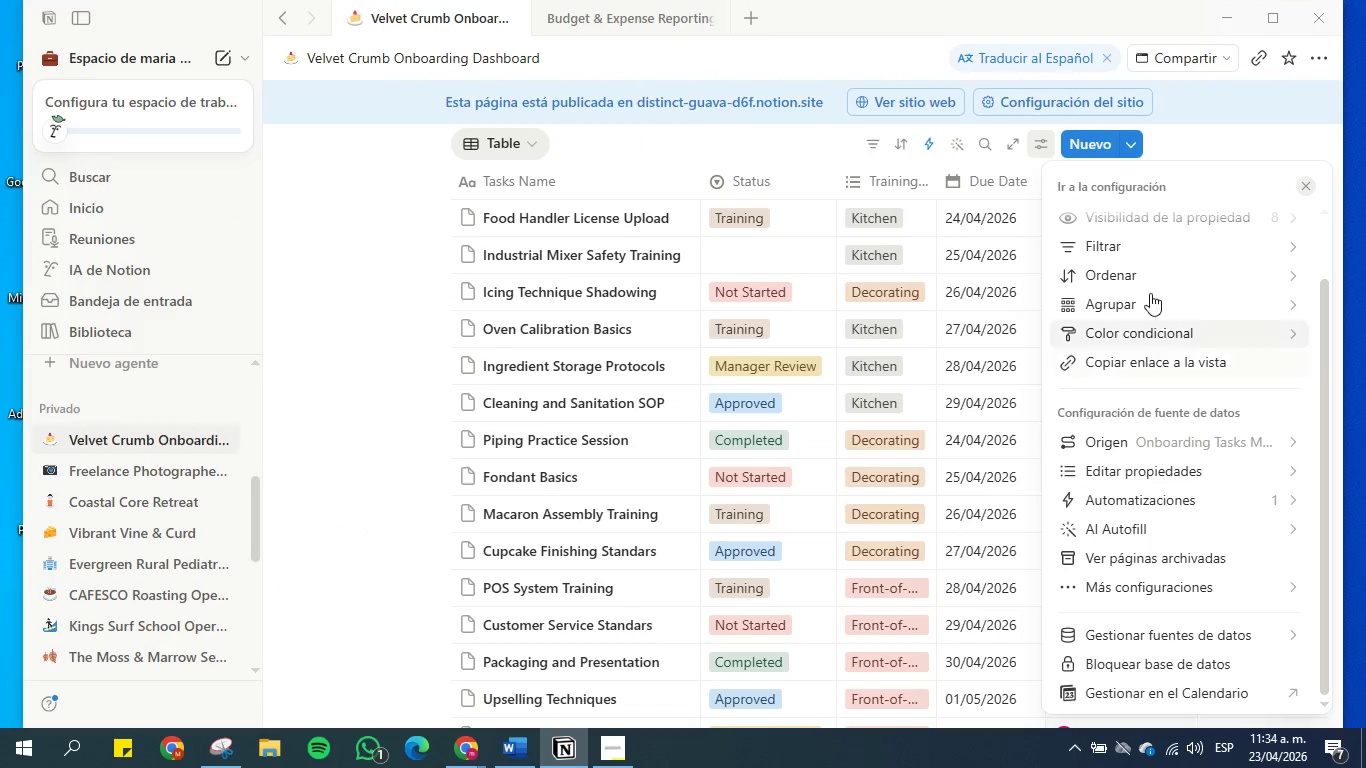 
scroll: coordinate [1148, 288], scroll_direction: up, amount: 2.0
 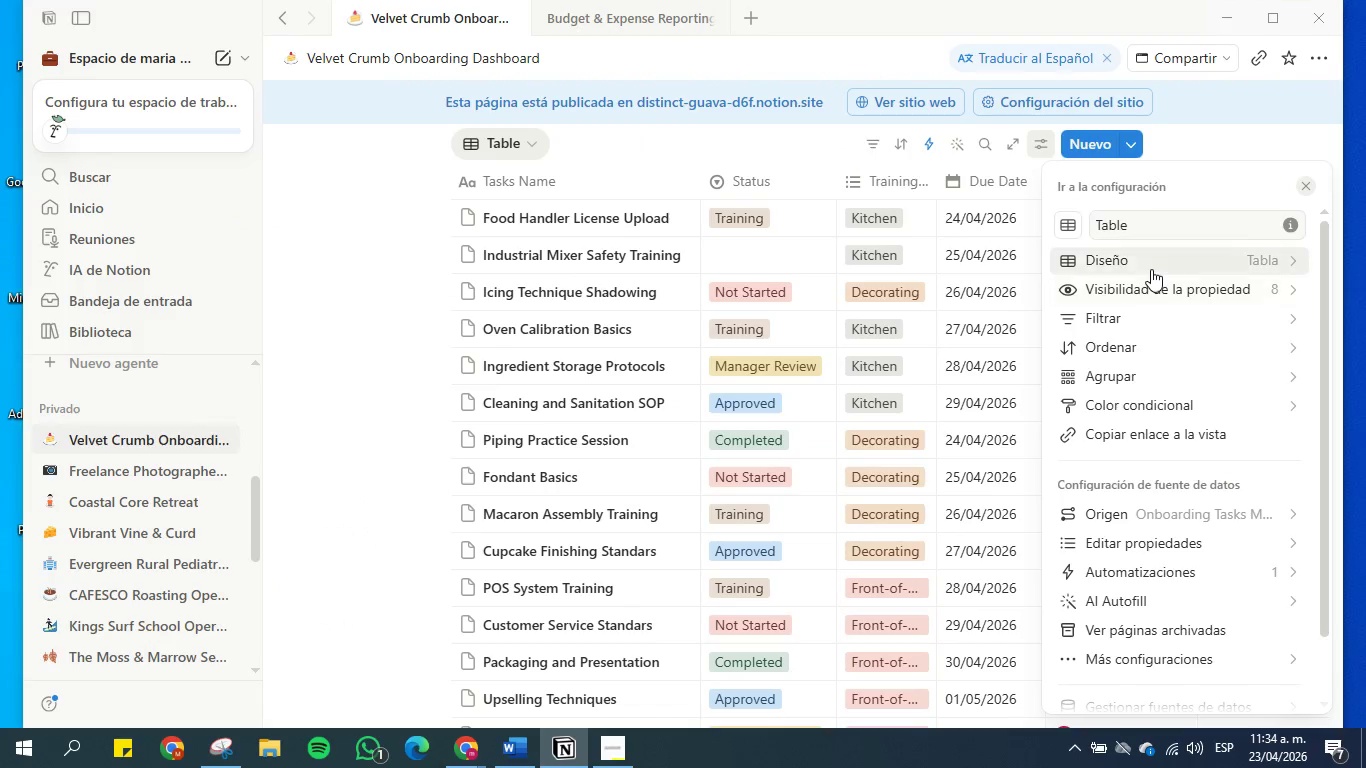 
left_click([1154, 262])
 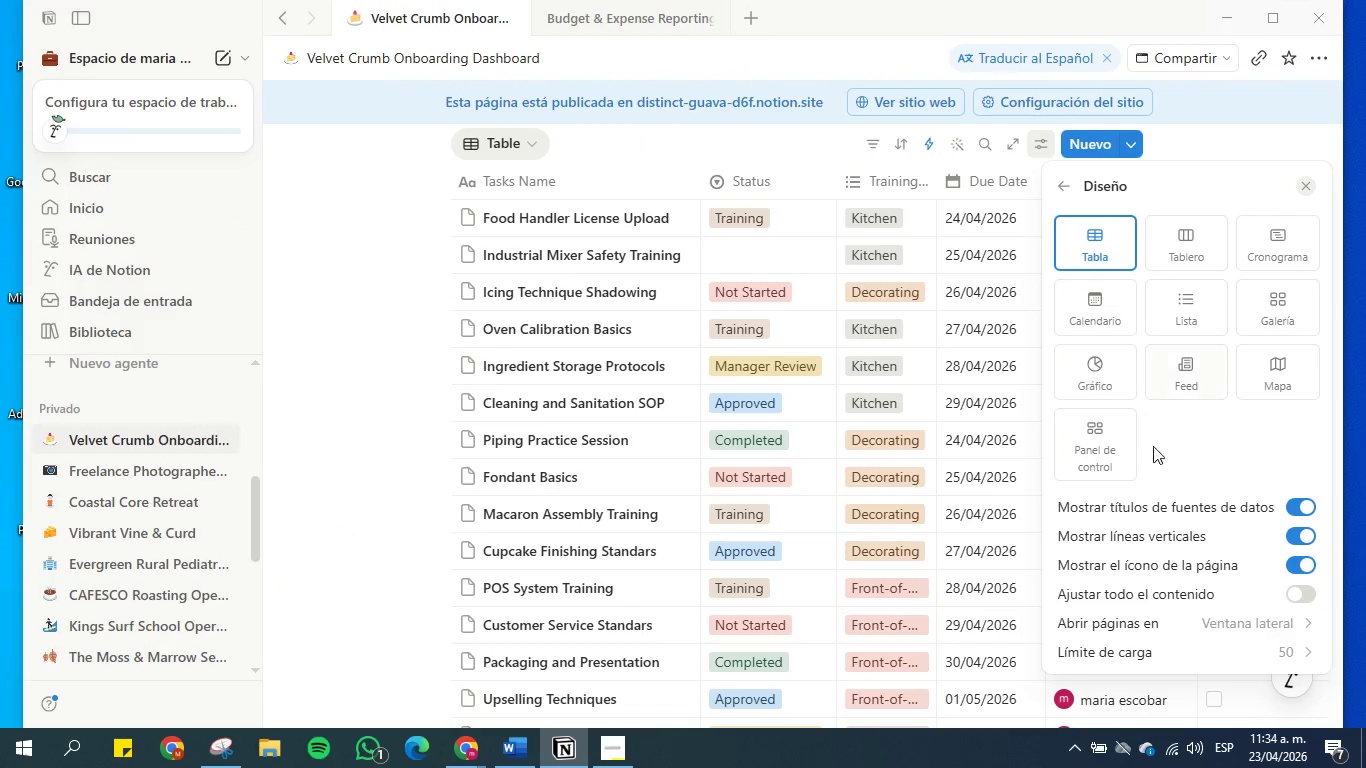 
scroll: coordinate [1154, 476], scroll_direction: down, amount: 1.0
 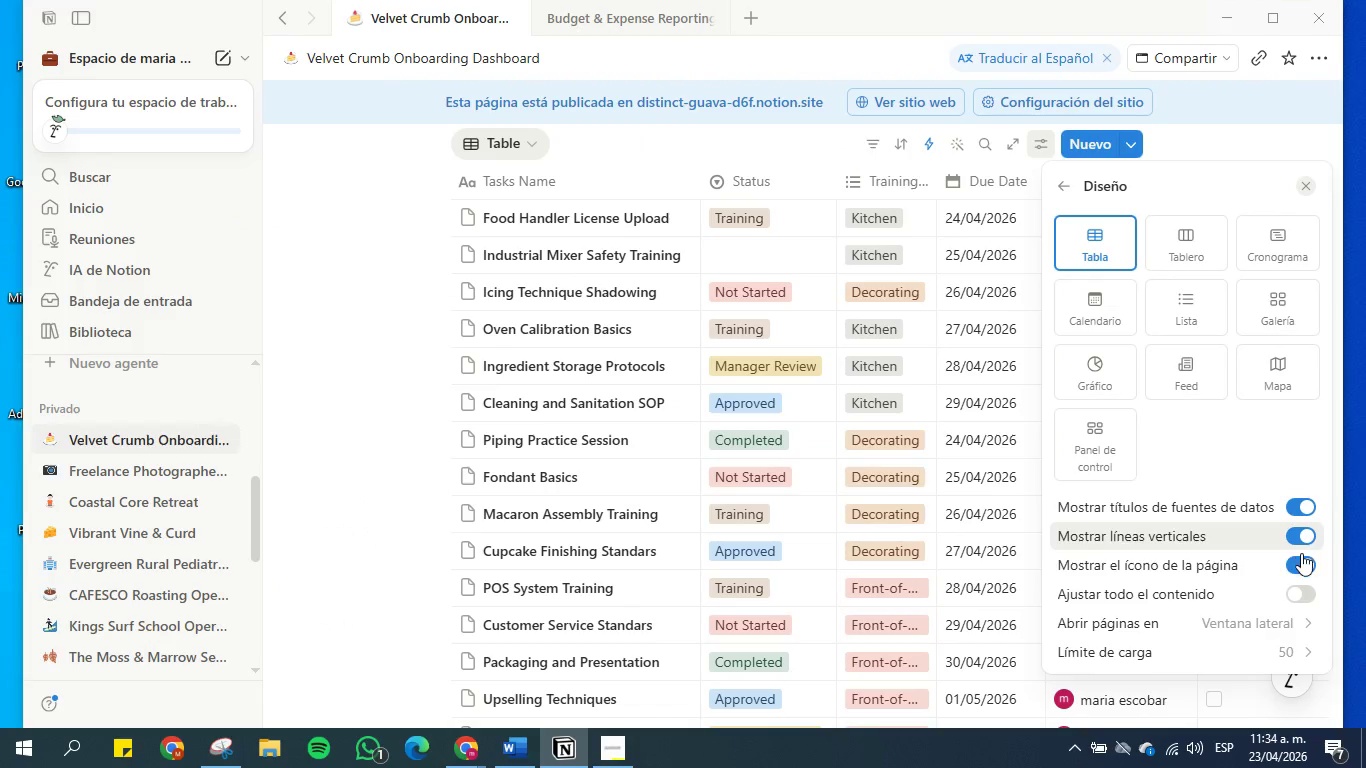 
left_click([1302, 567])
 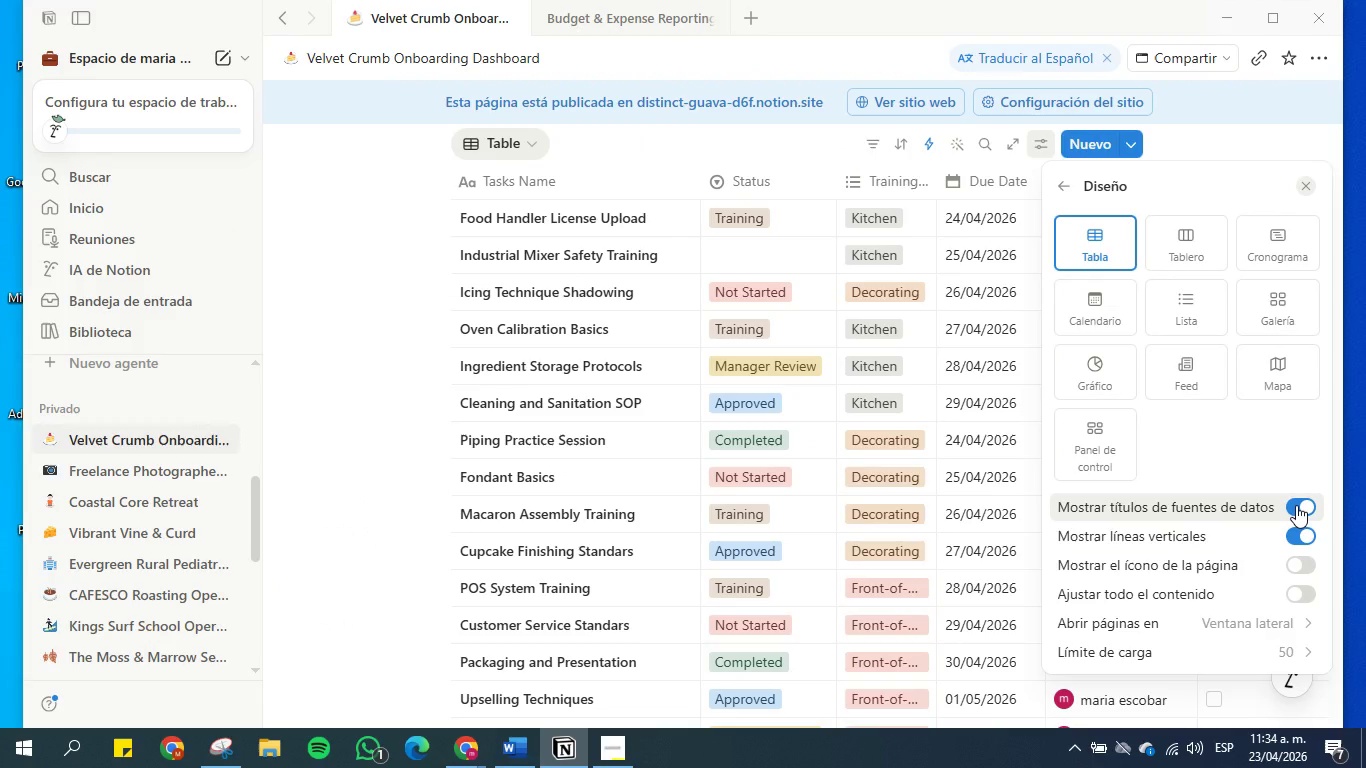 
left_click([1296, 505])
 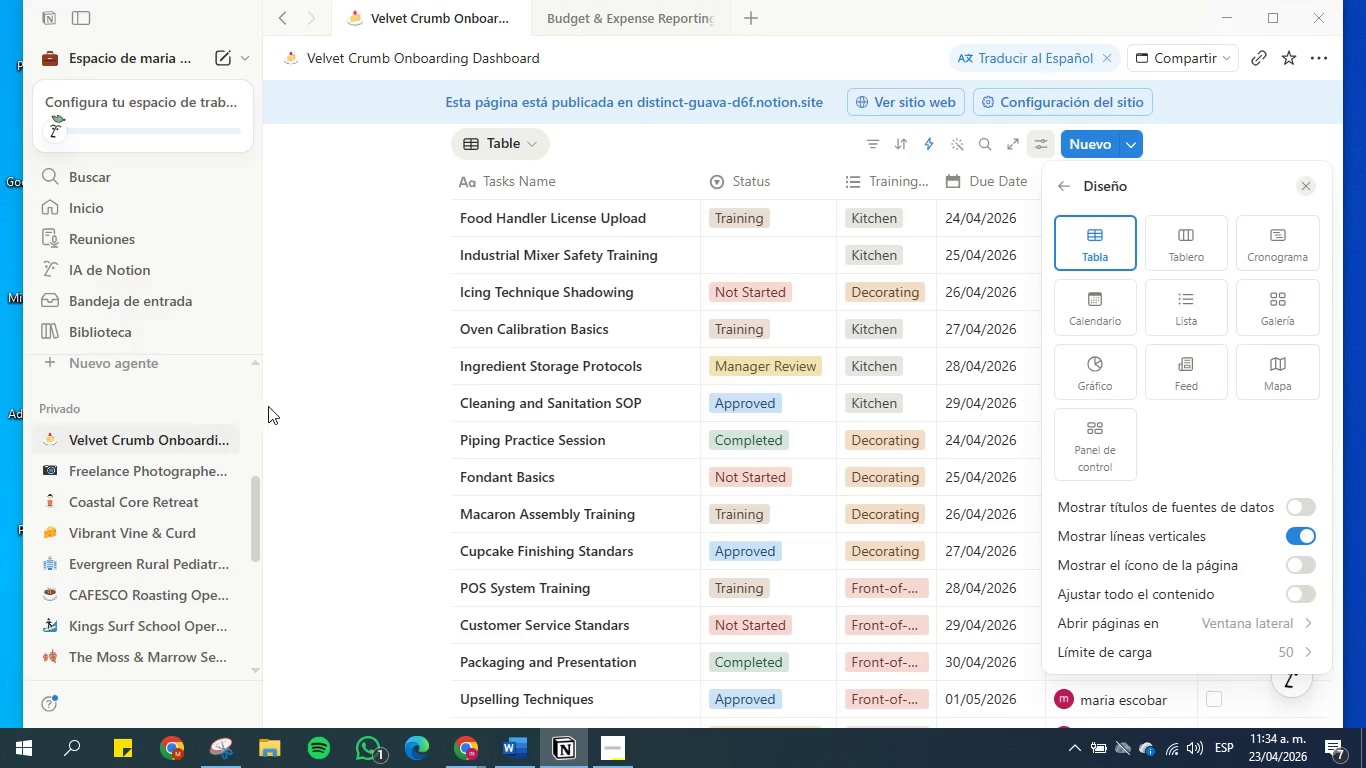 
left_click([315, 394])
 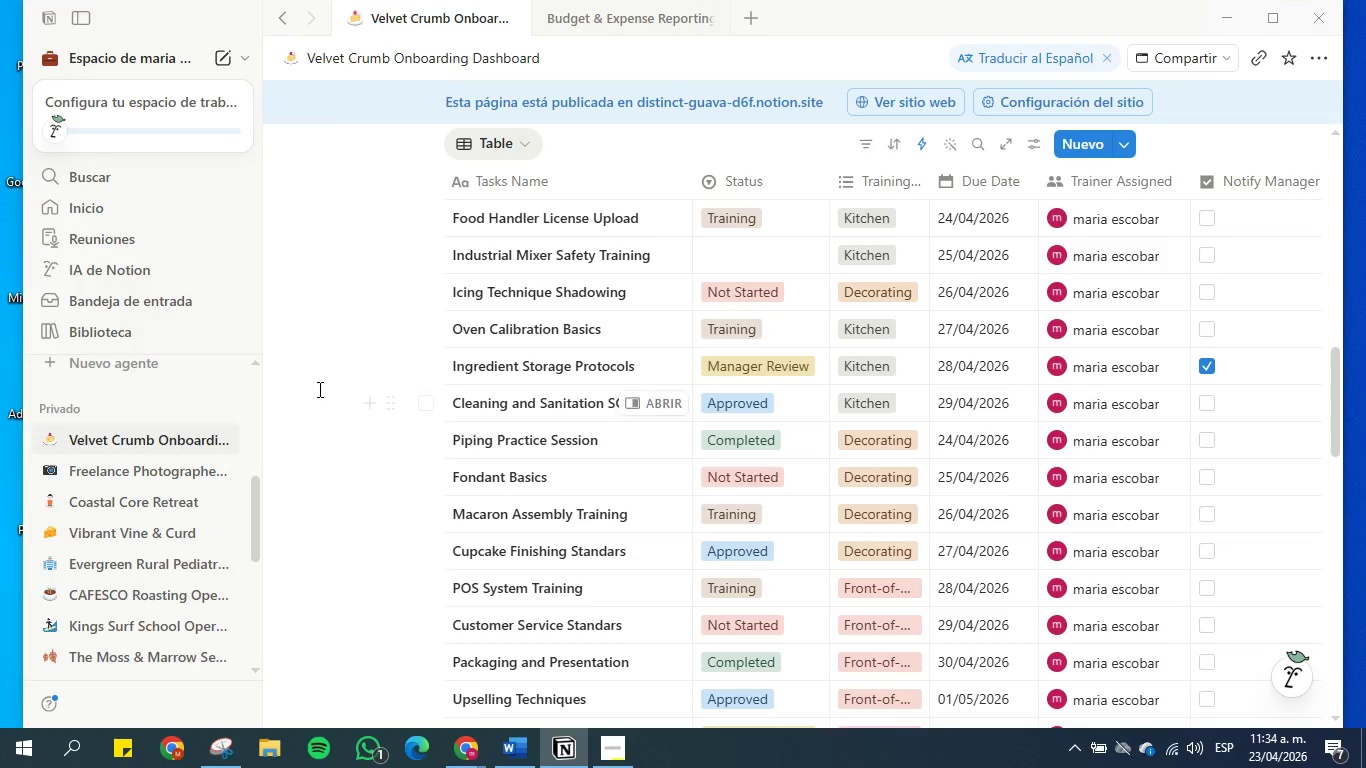 
scroll: coordinate [318, 389], scroll_direction: up, amount: 2.0
 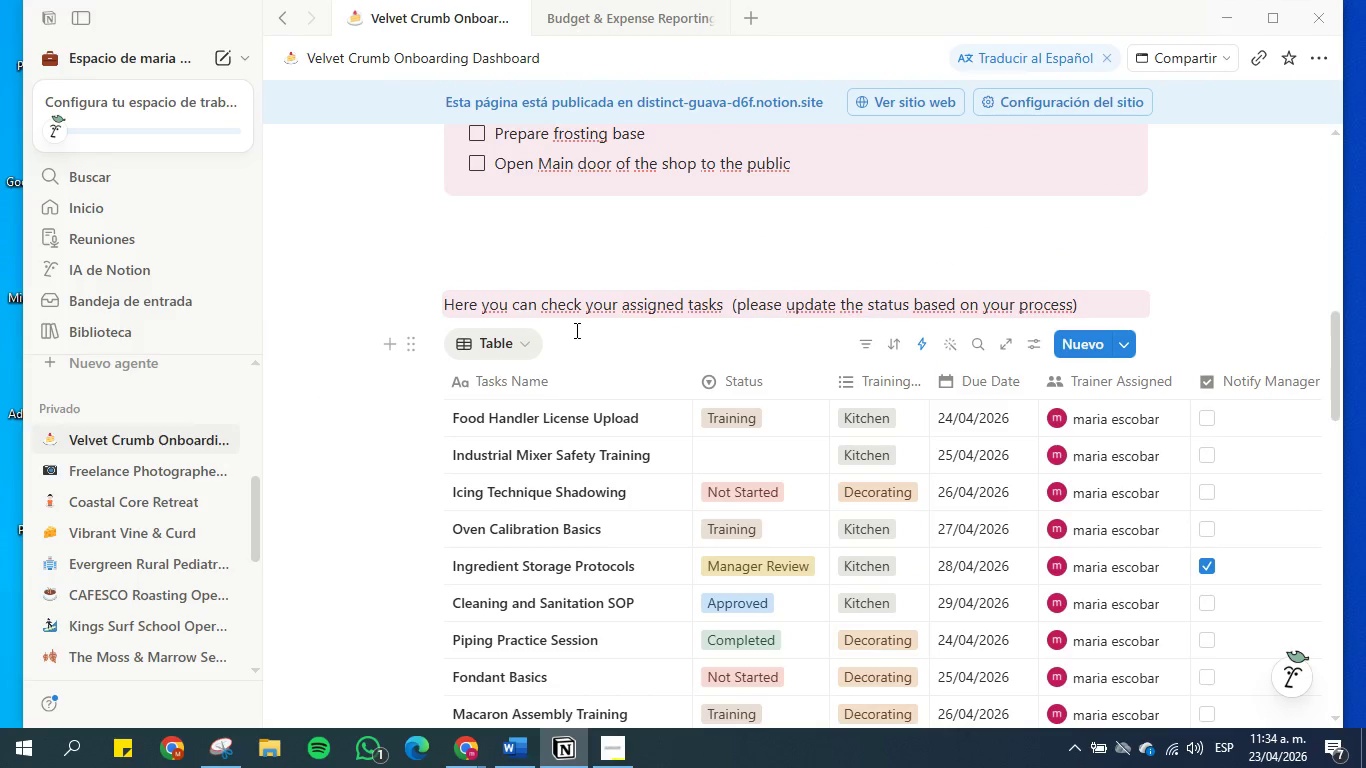 
left_click([588, 305])
 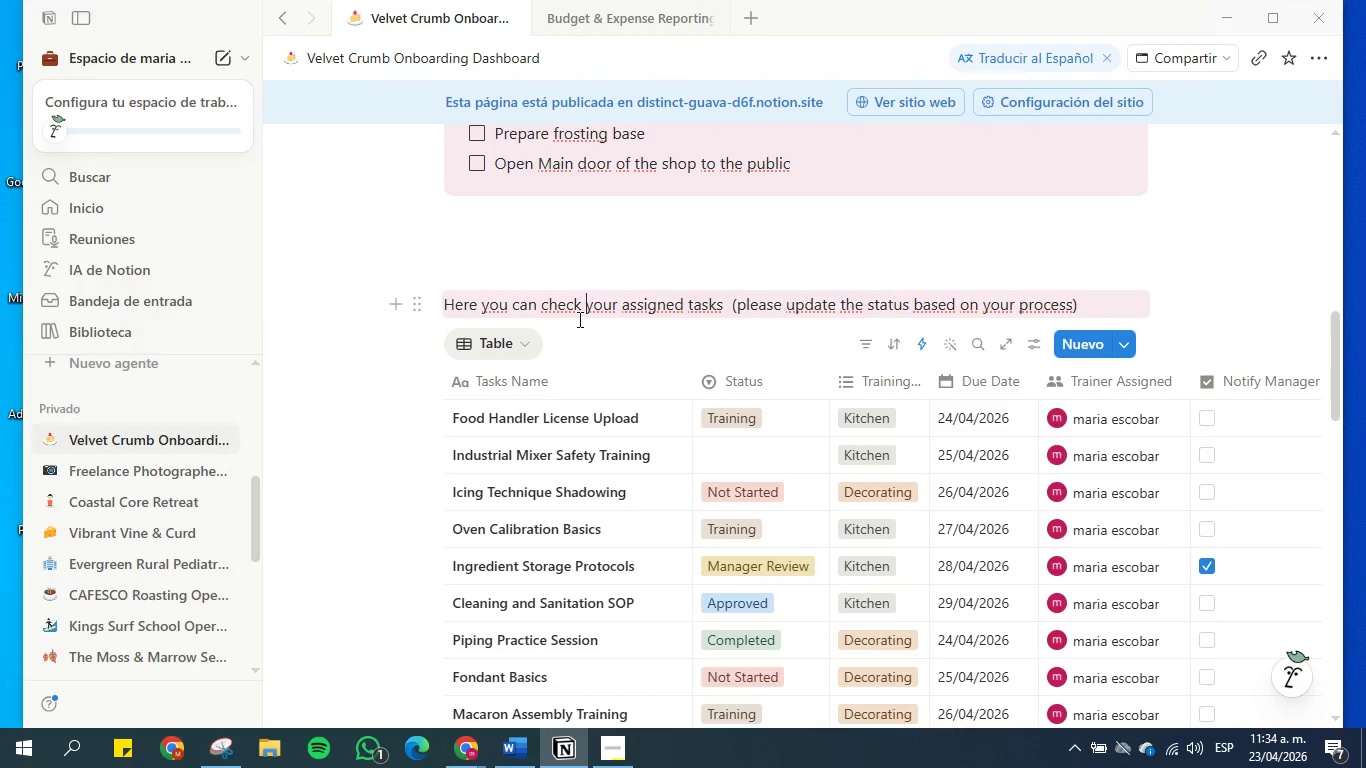 
left_click([584, 343])
 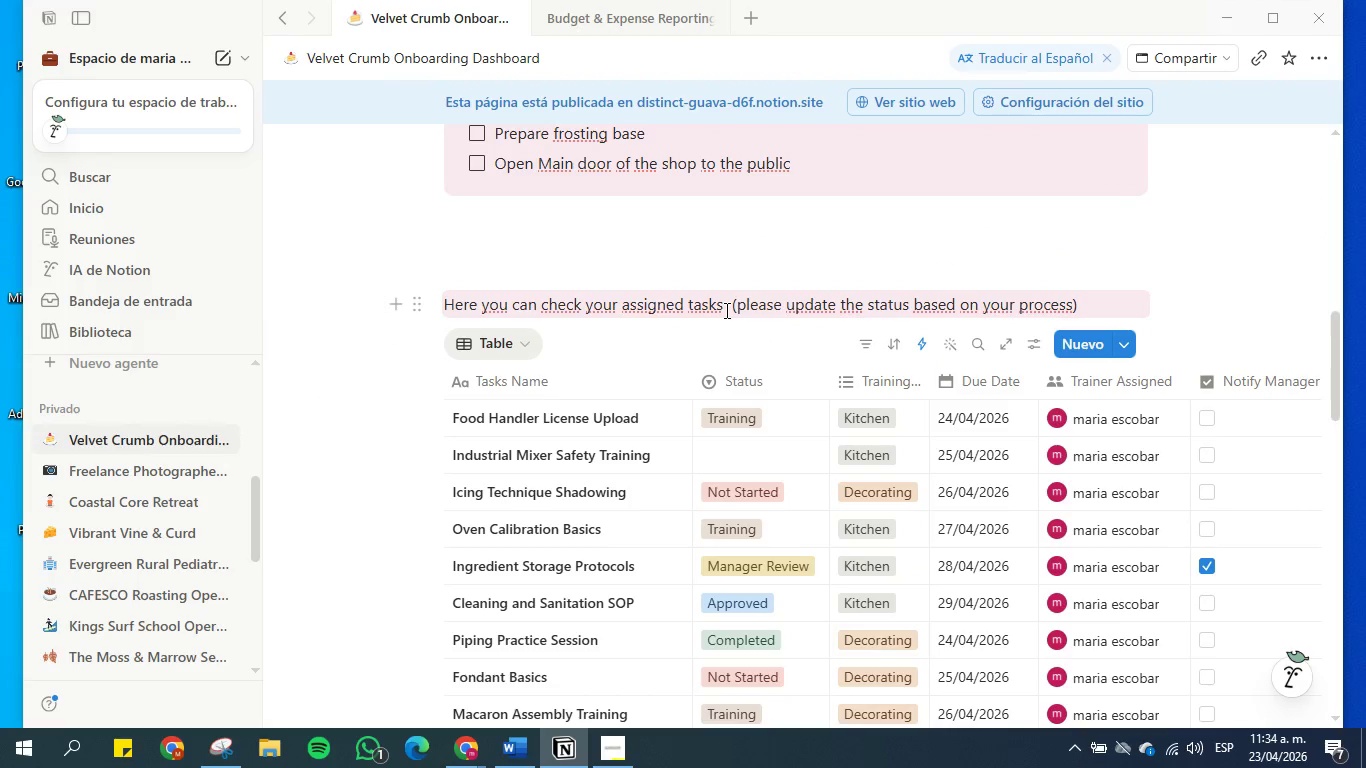 
wait(9.39)
 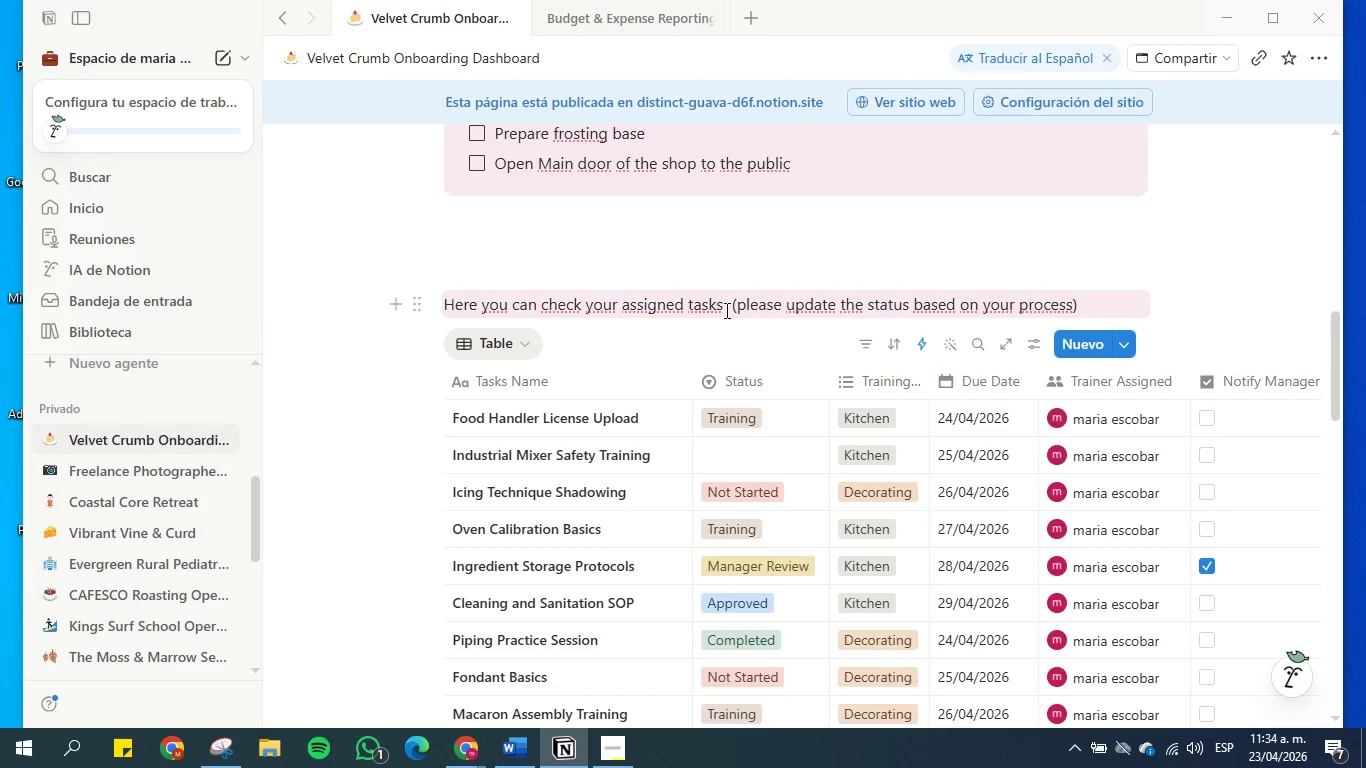 
left_click([908, 305])
 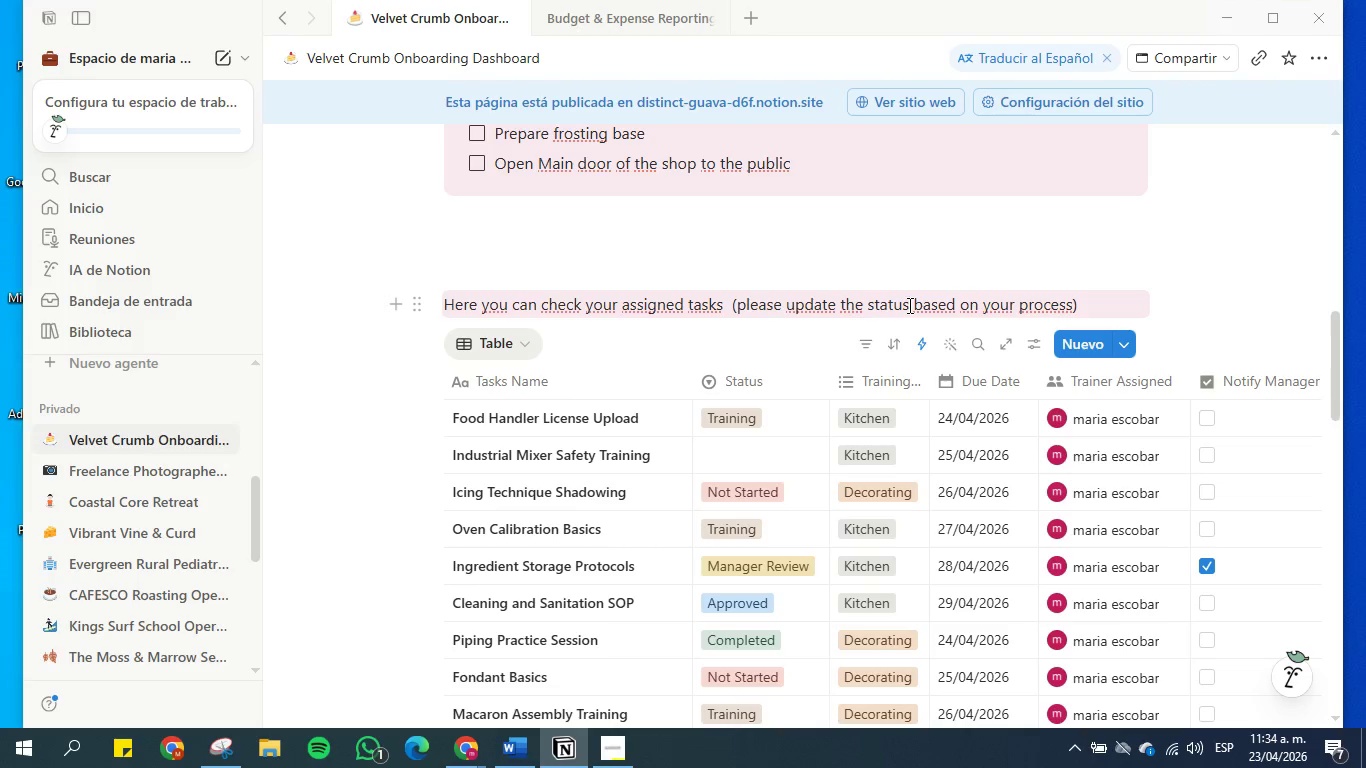 
type( if nedded)
 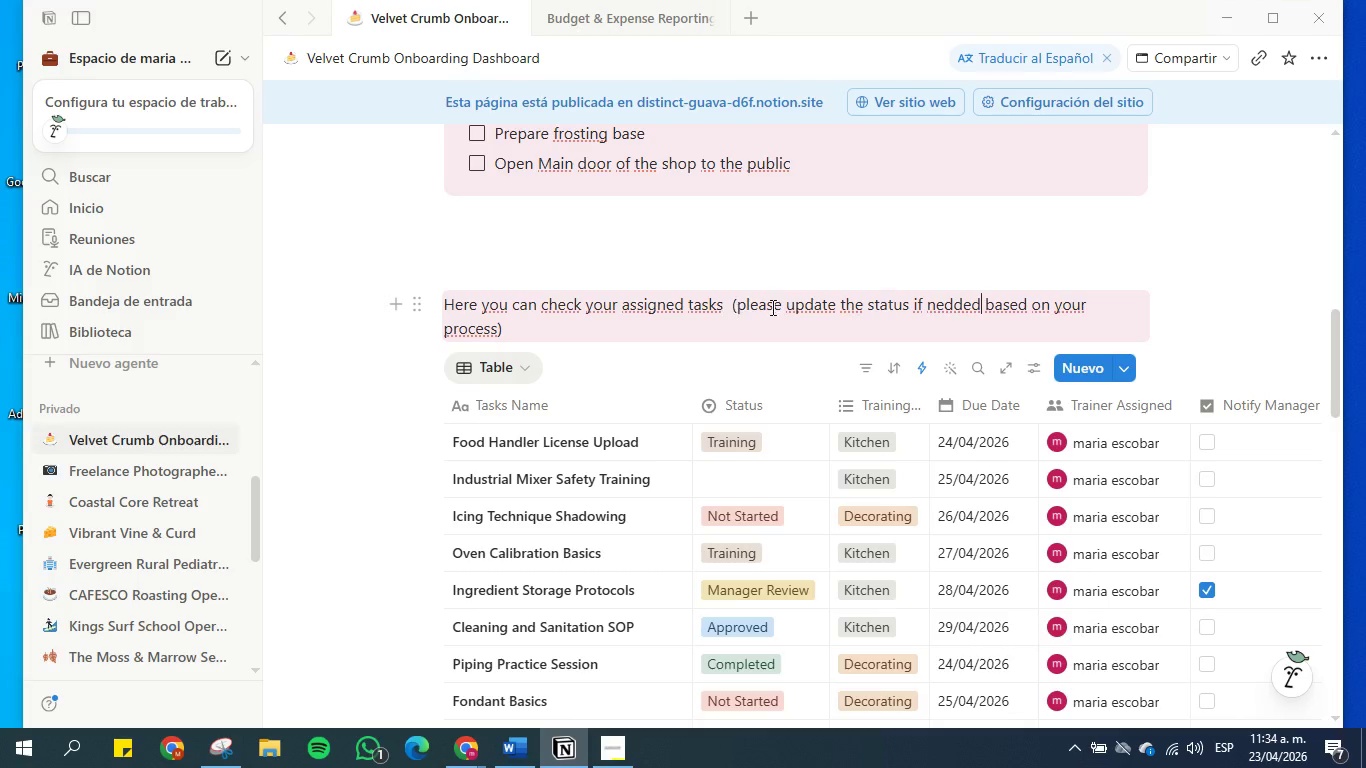 
wait(5.74)
 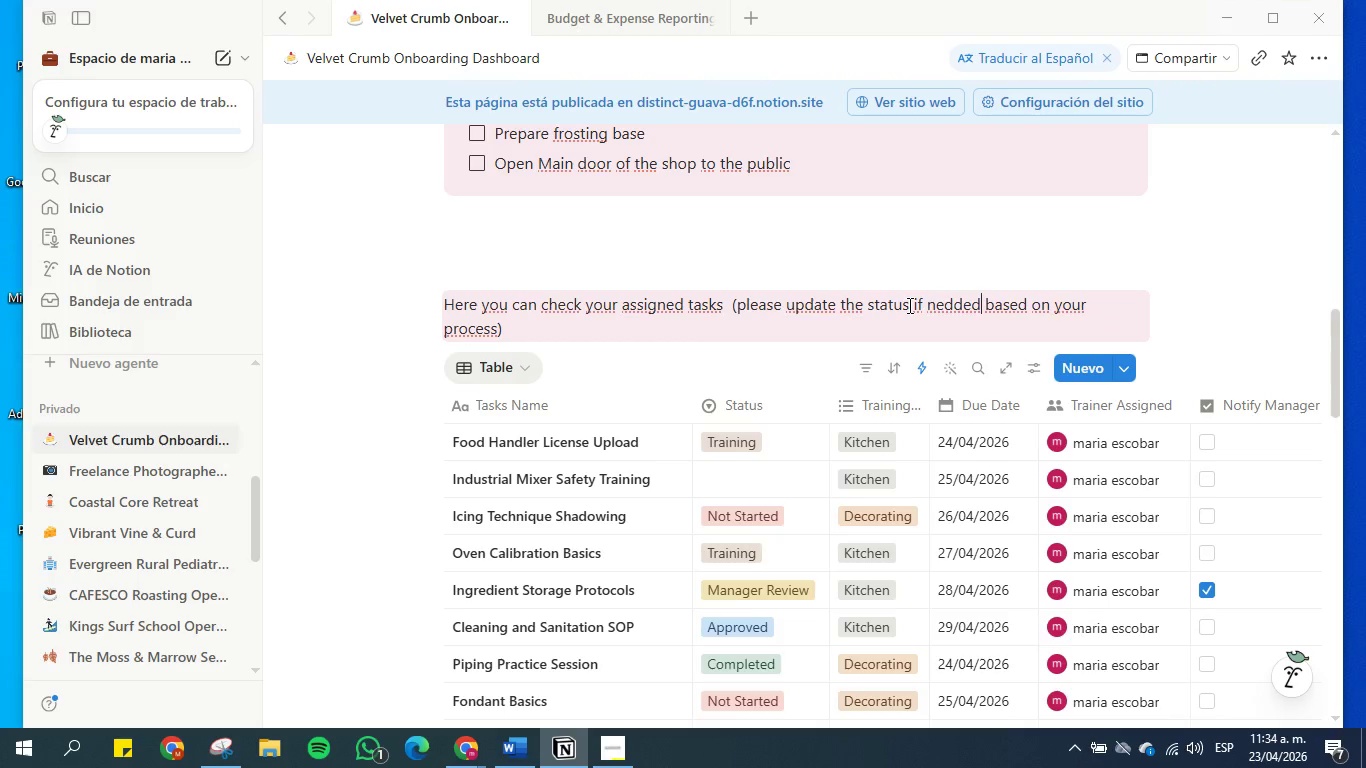 
key(Comma)
 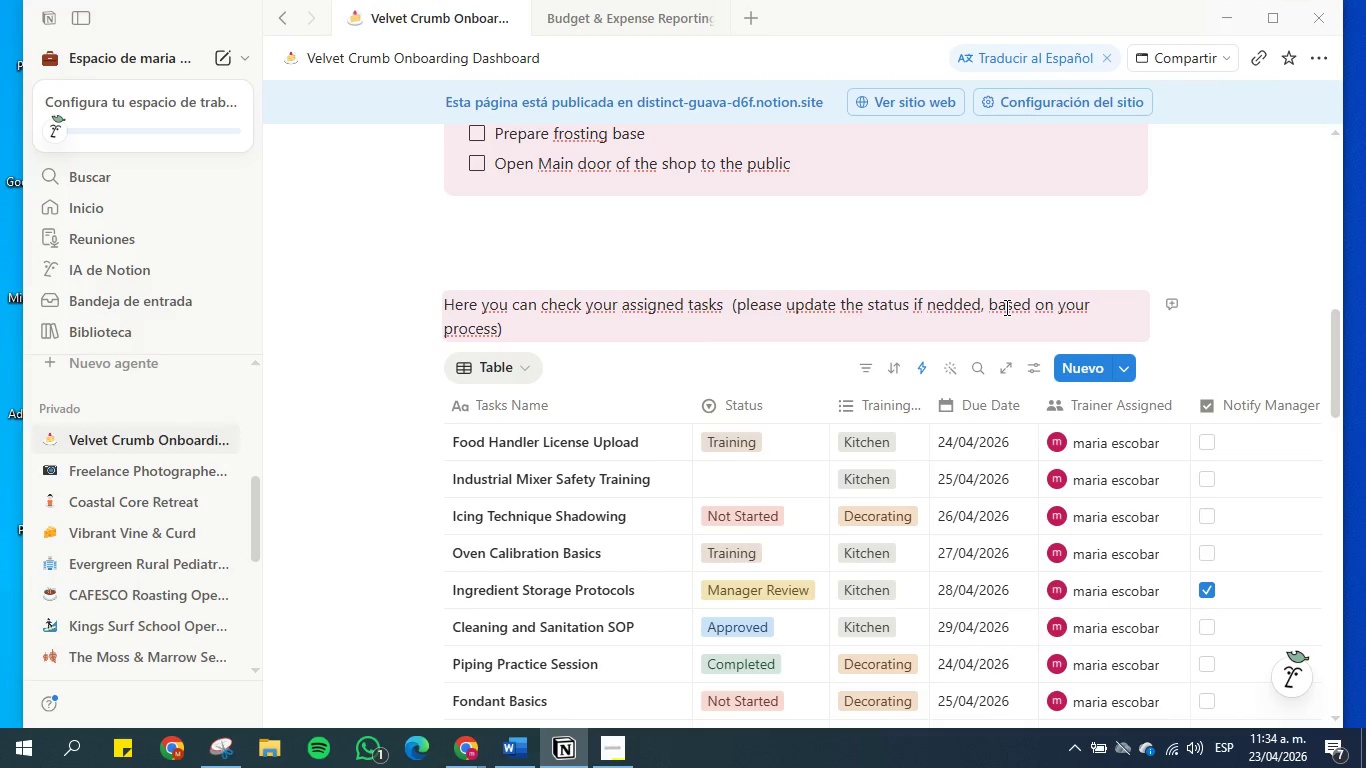 
key(Backspace)
 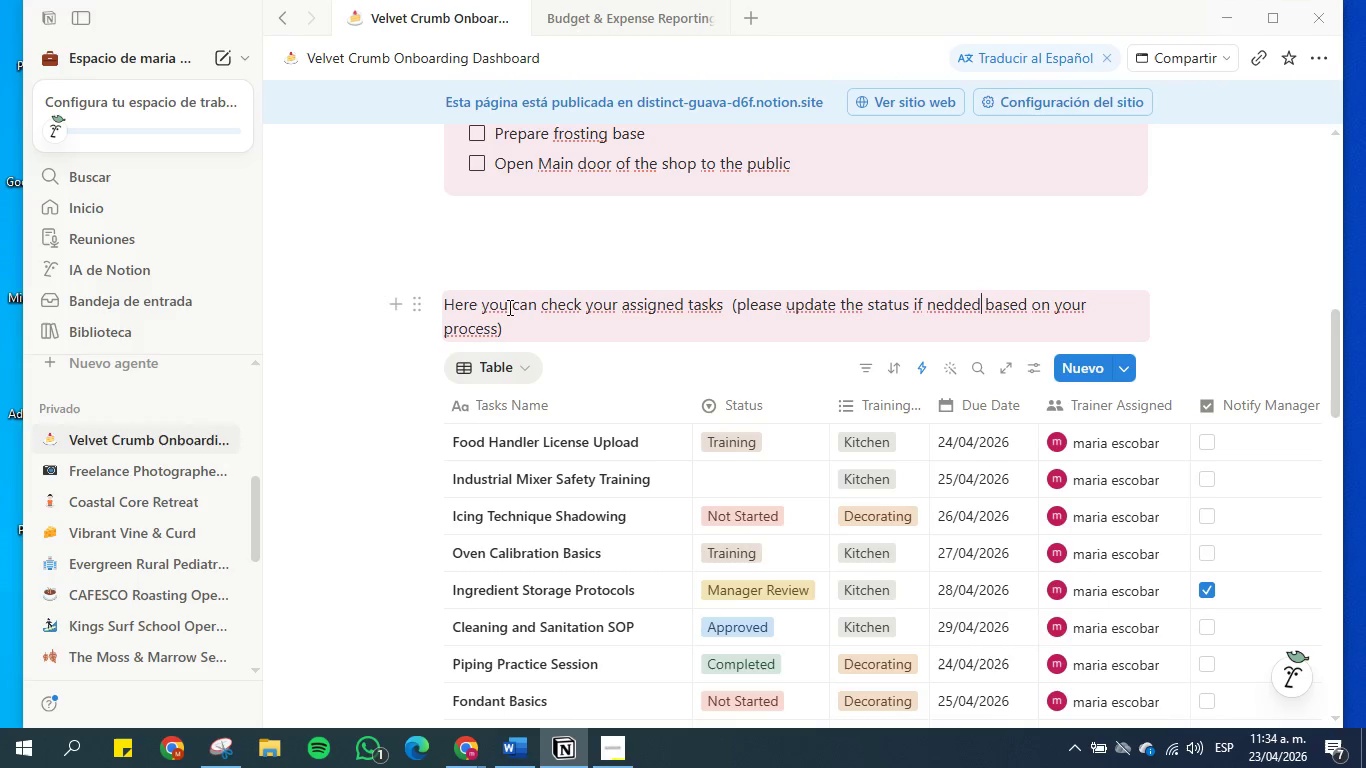 
left_click([446, 305])
 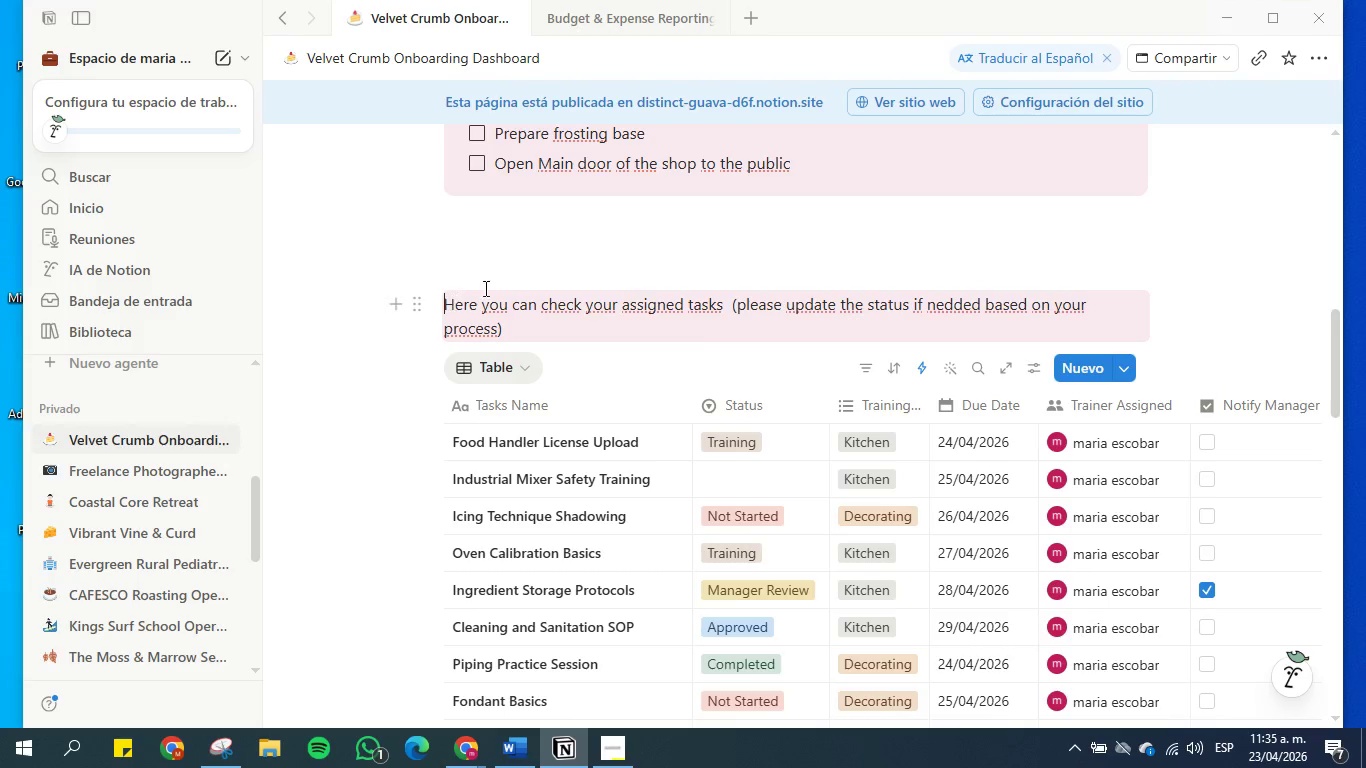 
scroll: coordinate [522, 278], scroll_direction: up, amount: 4.0
 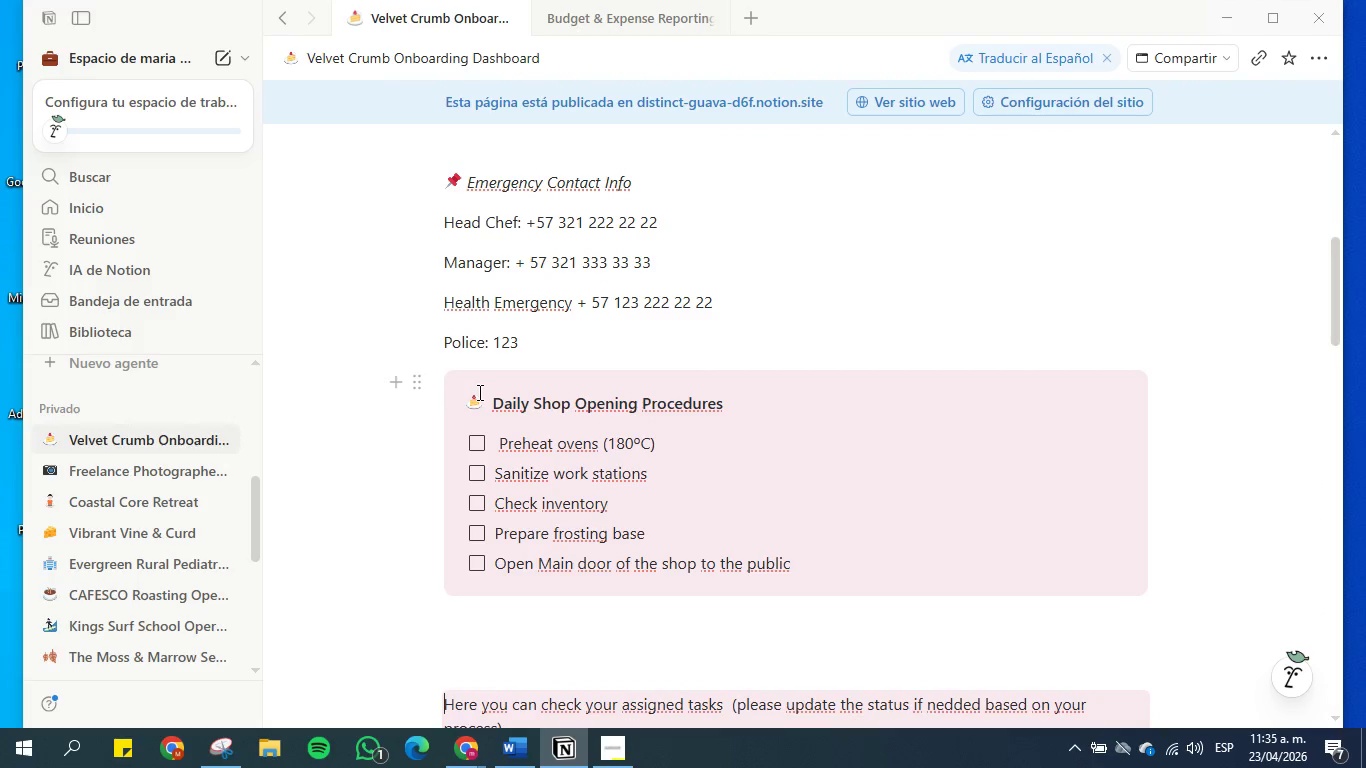 
left_click_drag(start_coordinate=[478, 393], to_coordinate=[472, 393])
 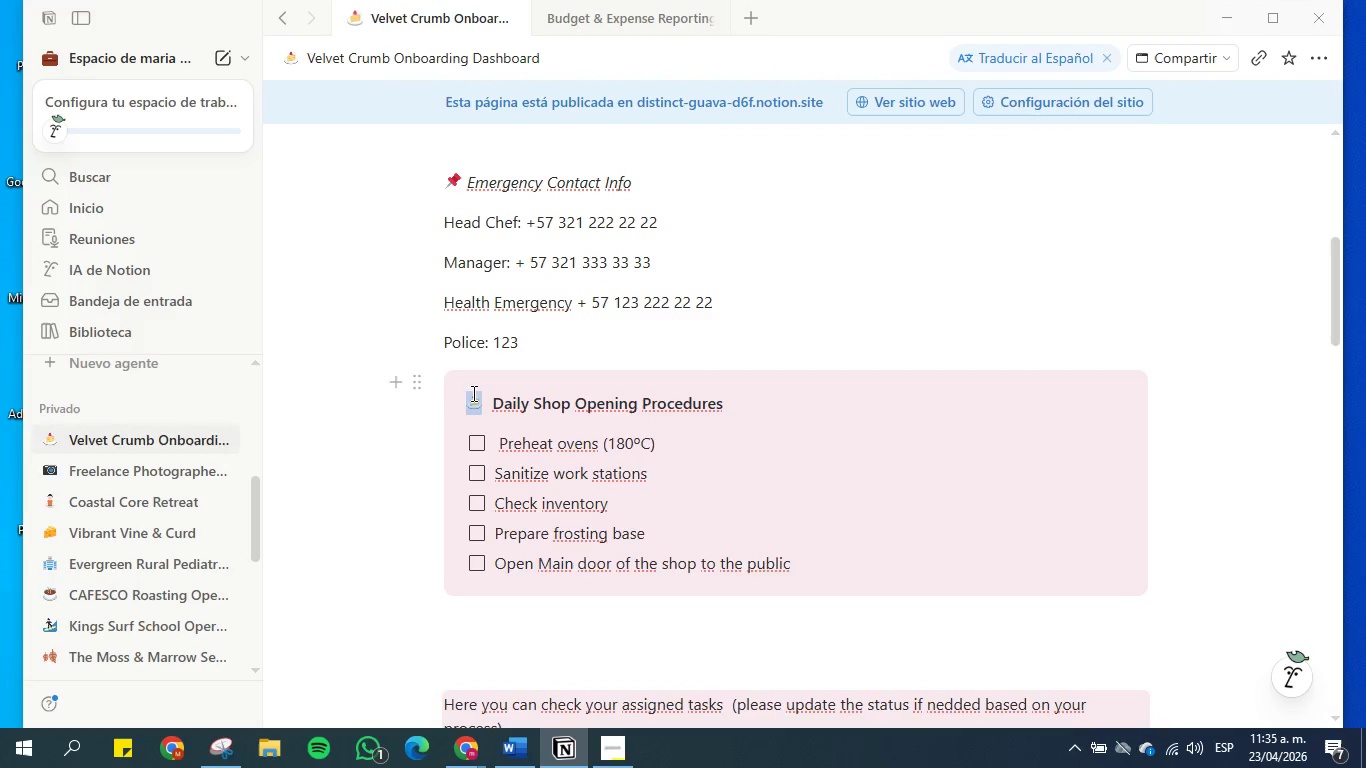 
key(Control+C)
 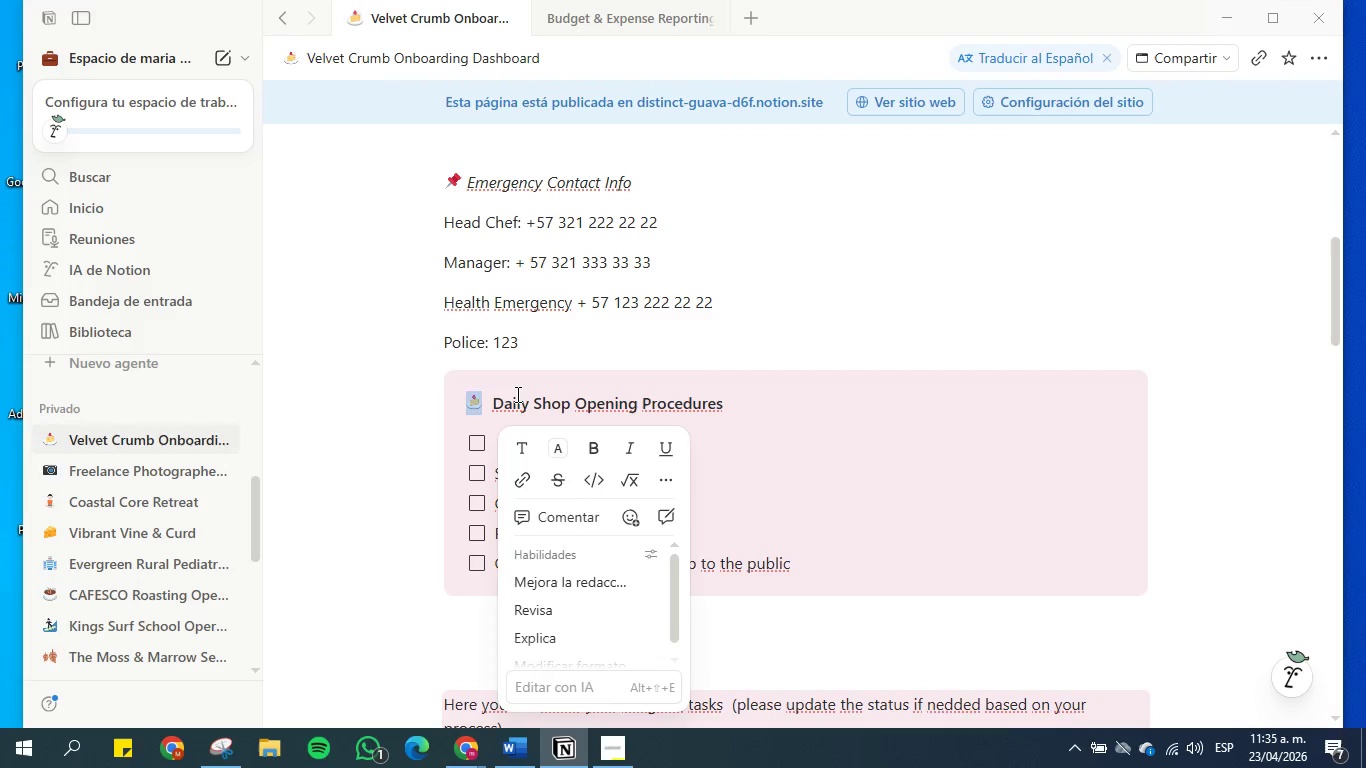 
left_click([521, 392])
 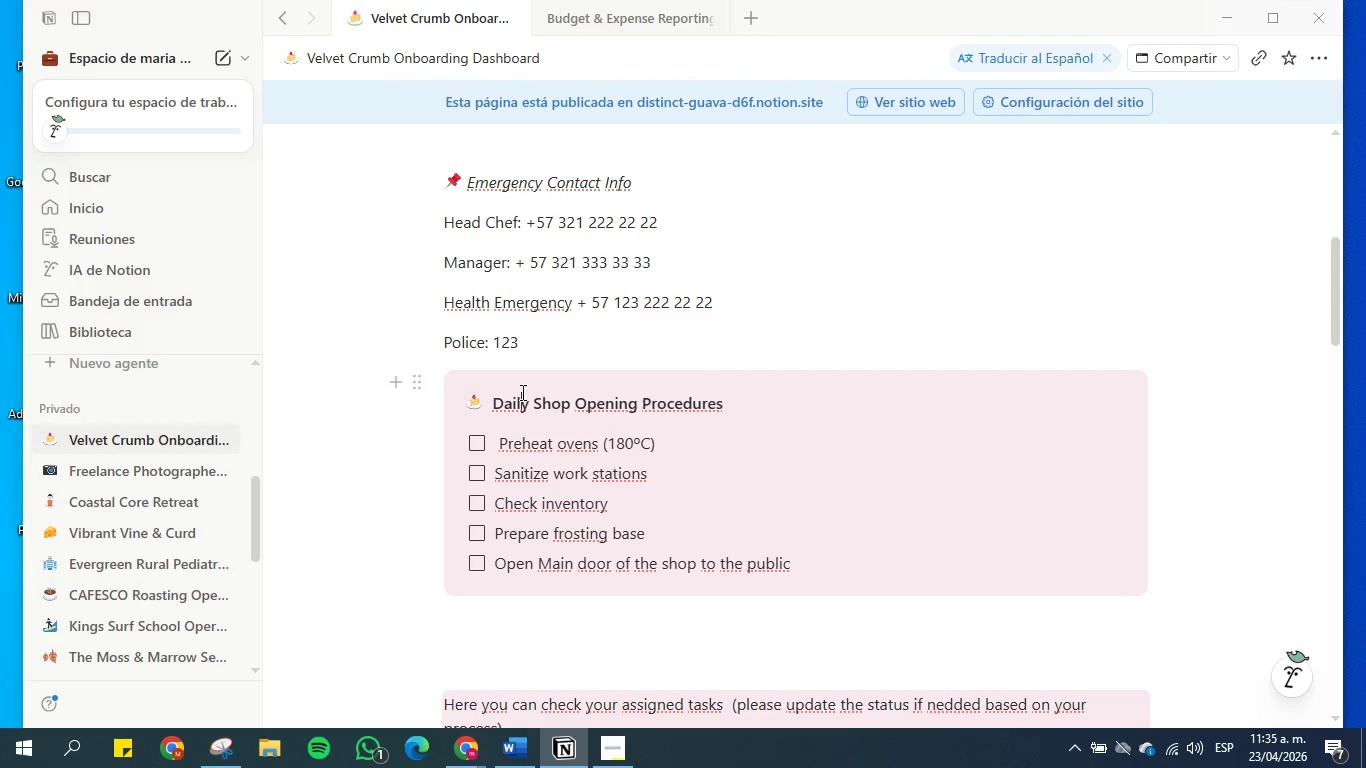 
scroll: coordinate [528, 387], scroll_direction: down, amount: 3.0
 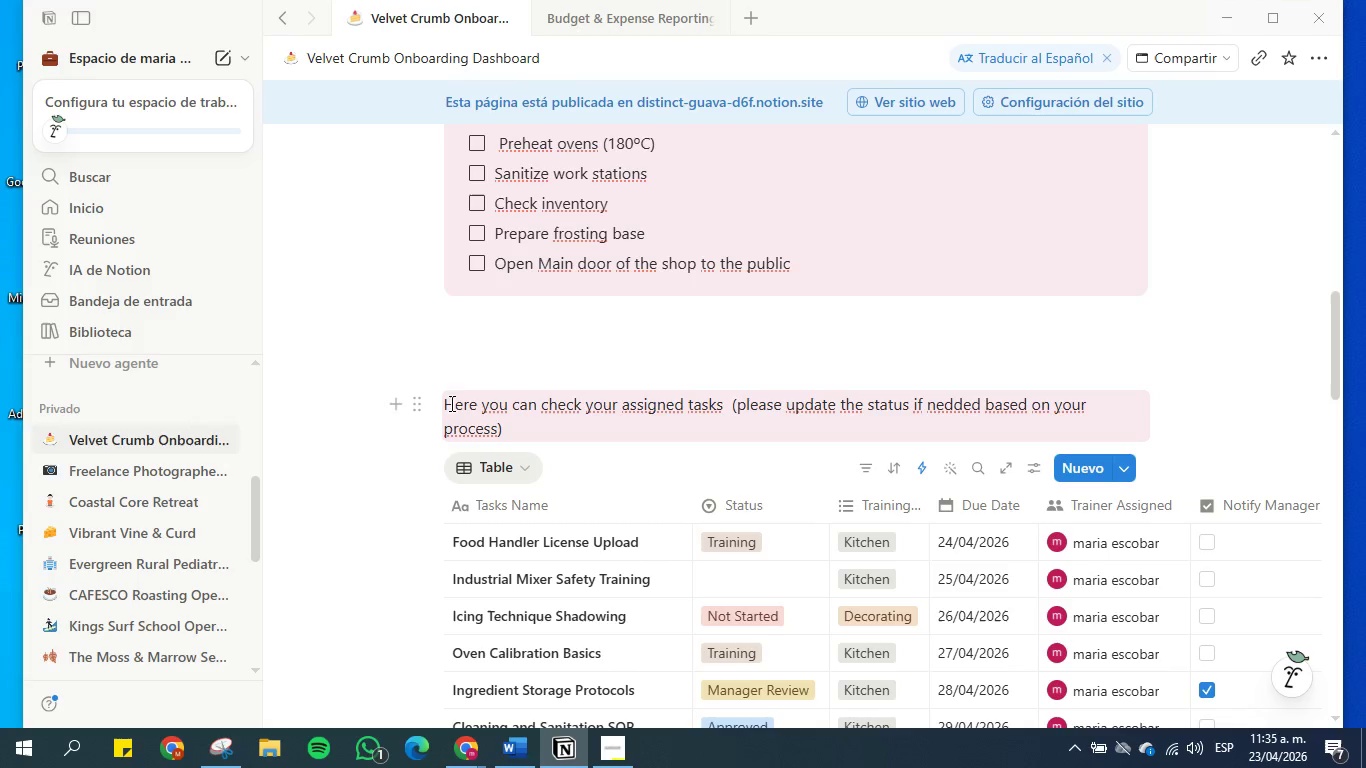 
left_click([446, 403])
 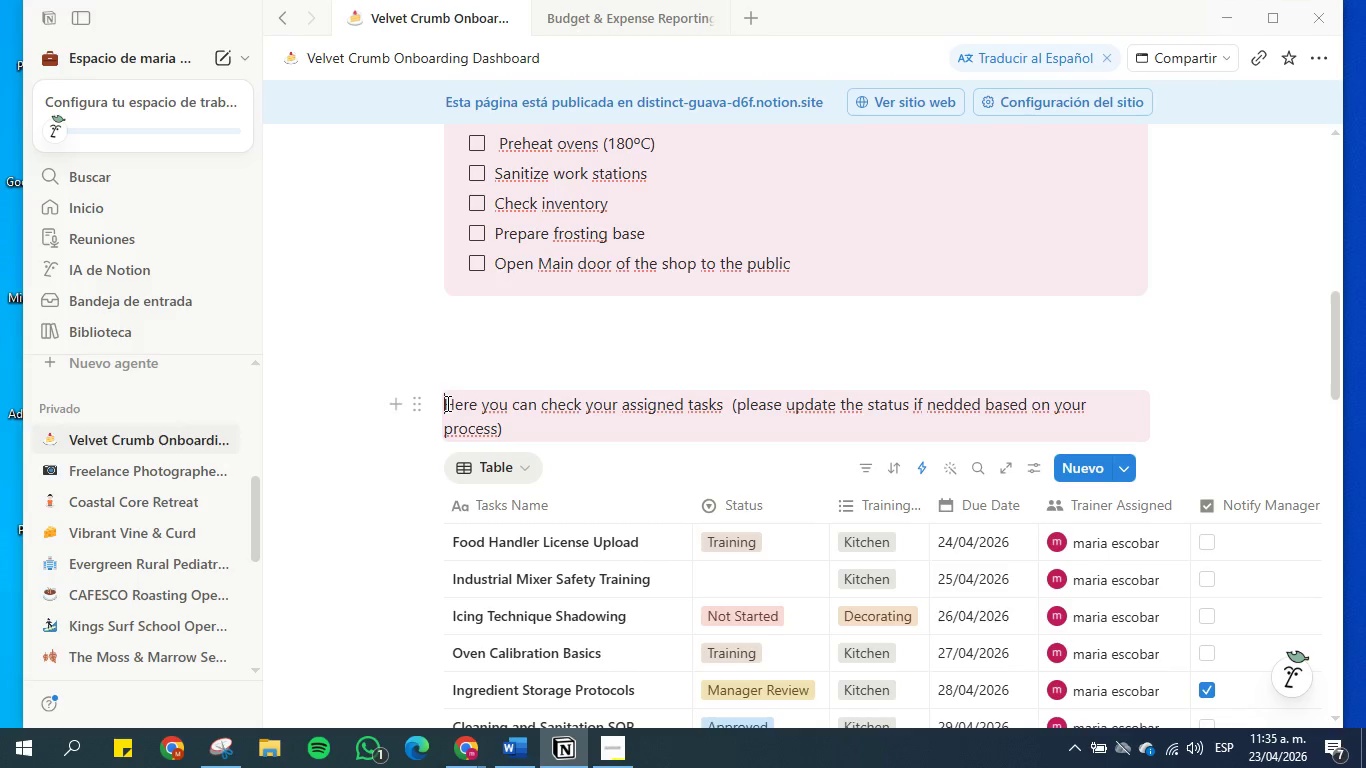 
key(Control+V)
 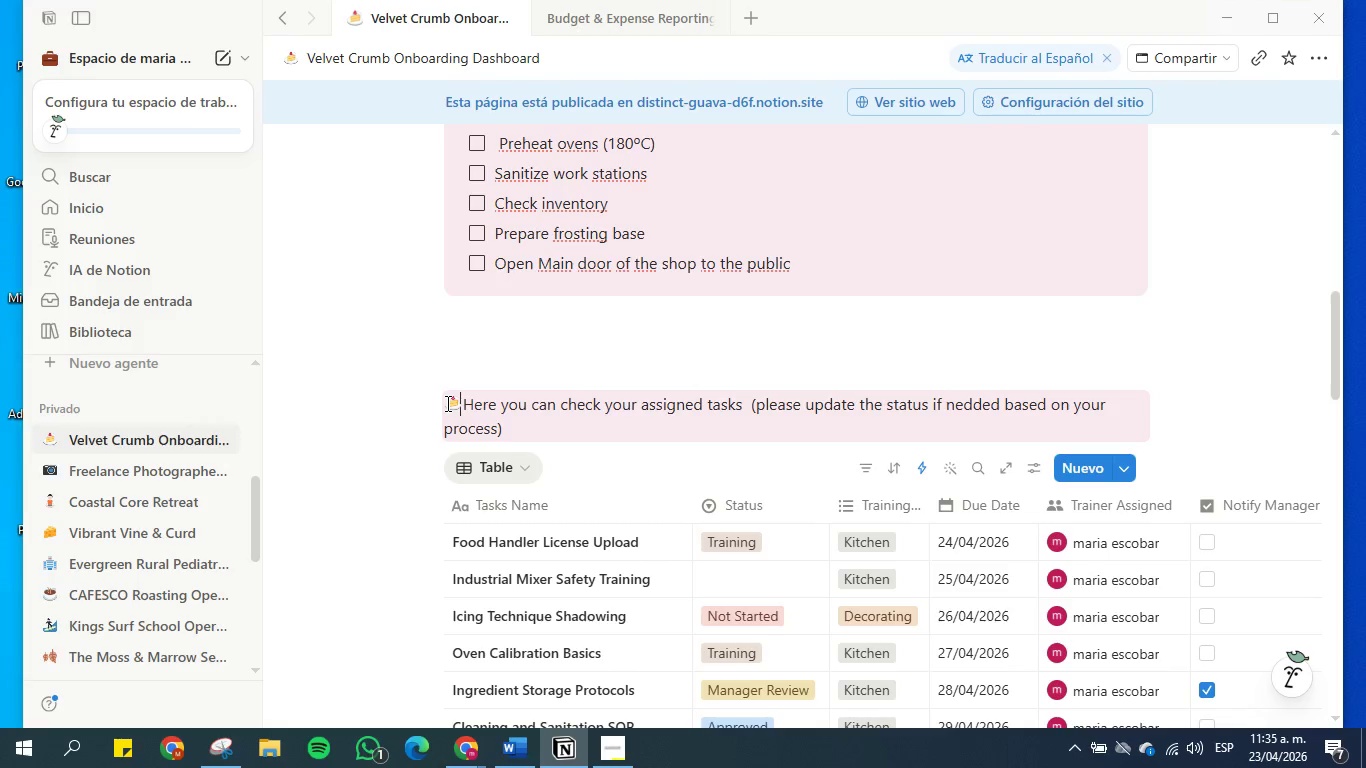 
key(Space)
 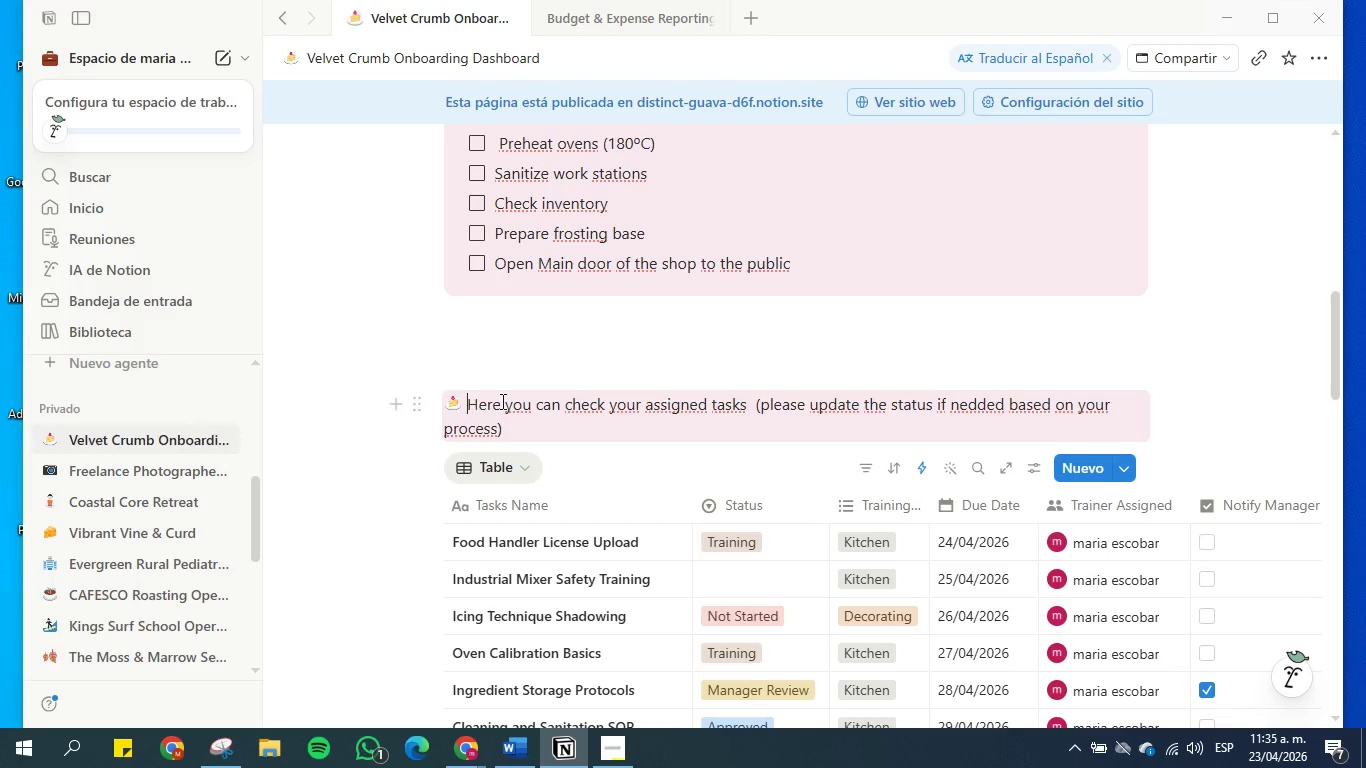 
scroll: coordinate [556, 407], scroll_direction: down, amount: 9.0
 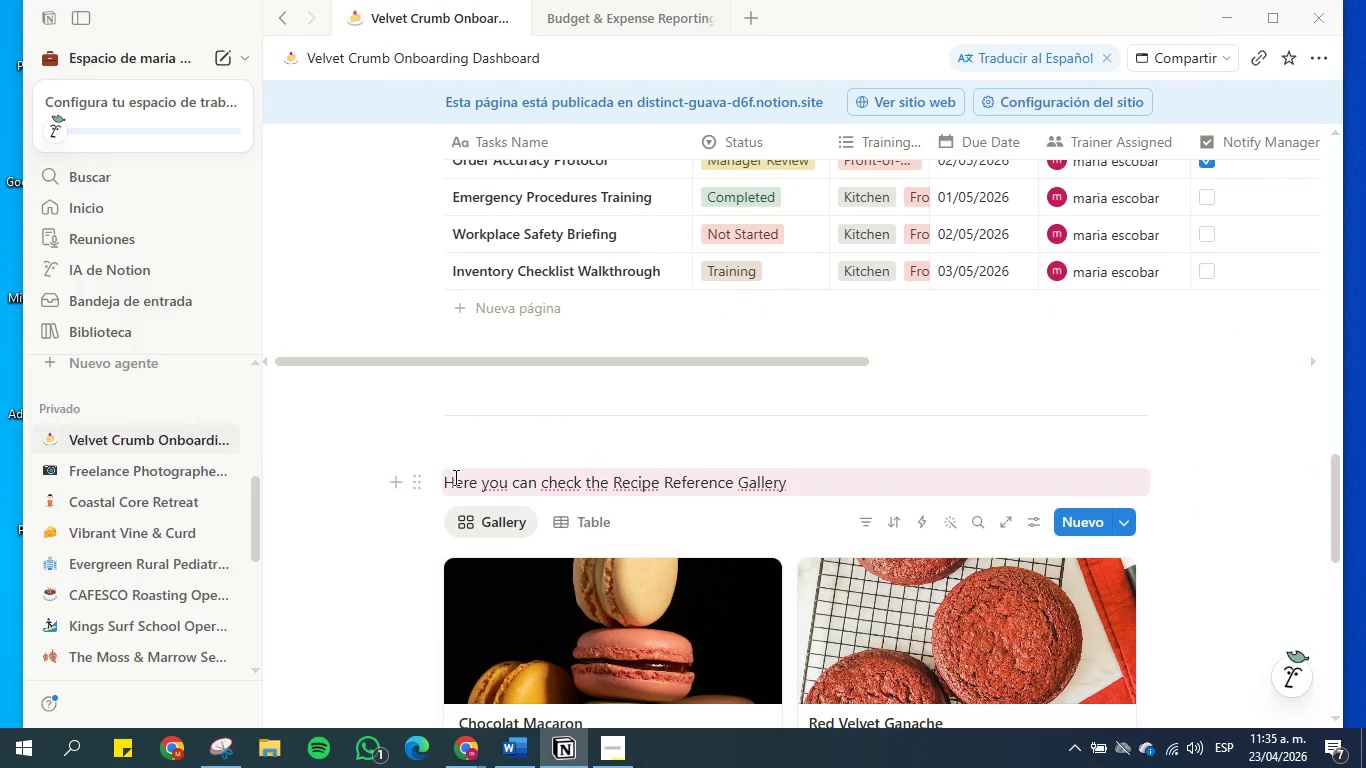 
left_click([443, 482])
 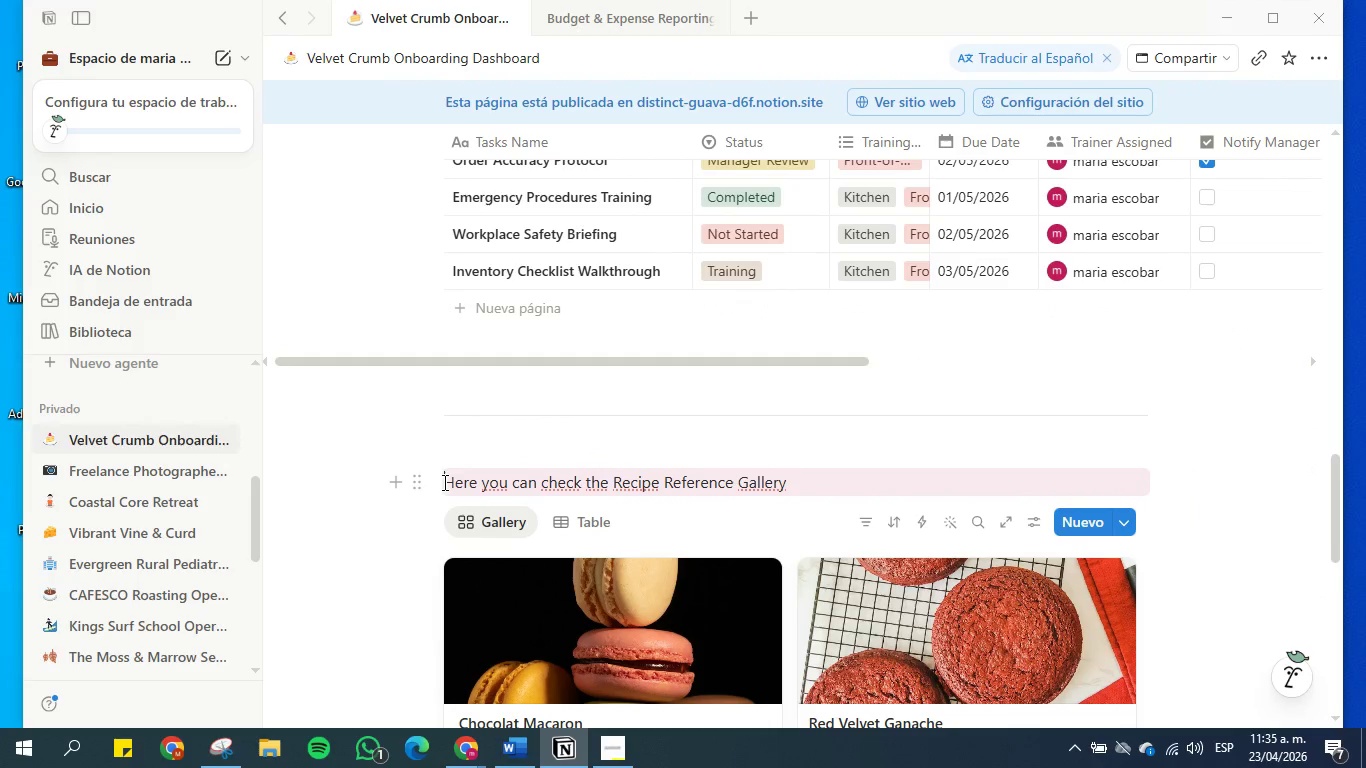 
key(Control+V)
 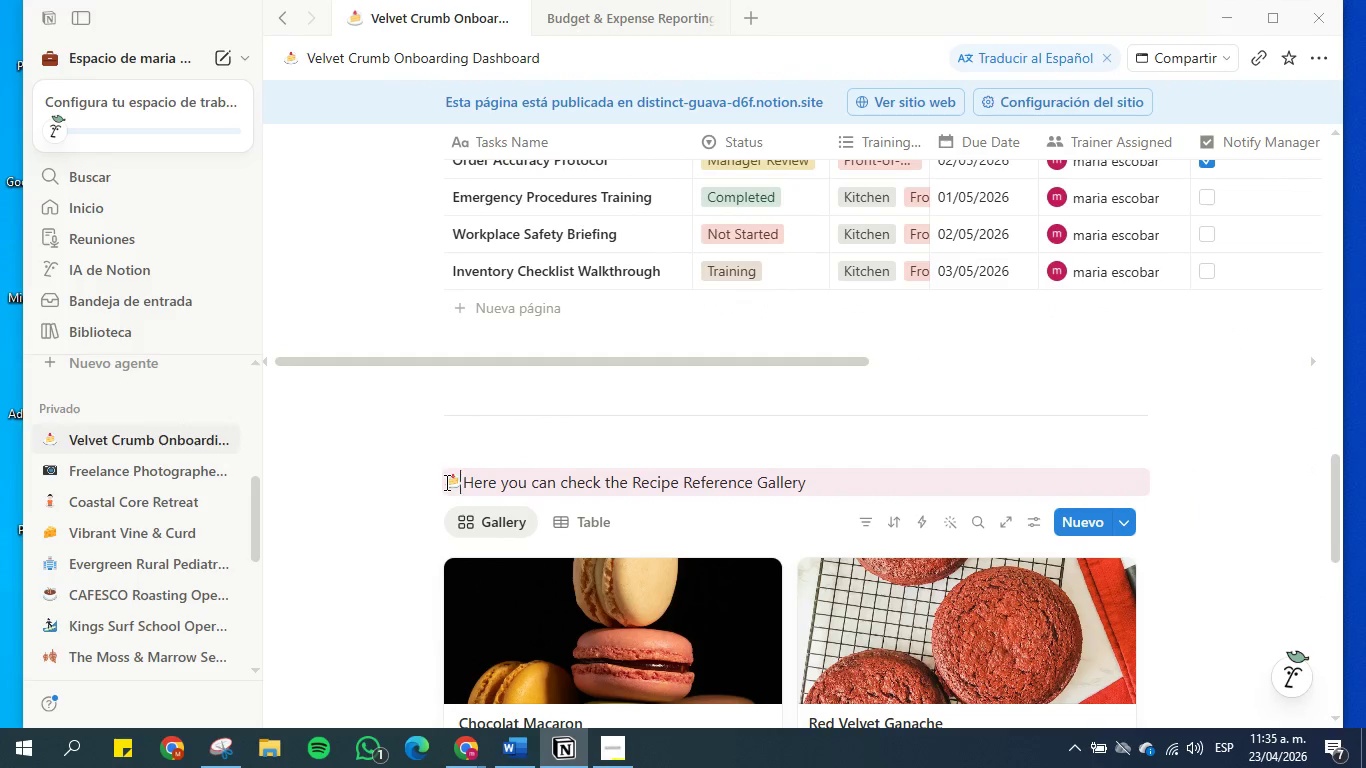 
key(Space)
 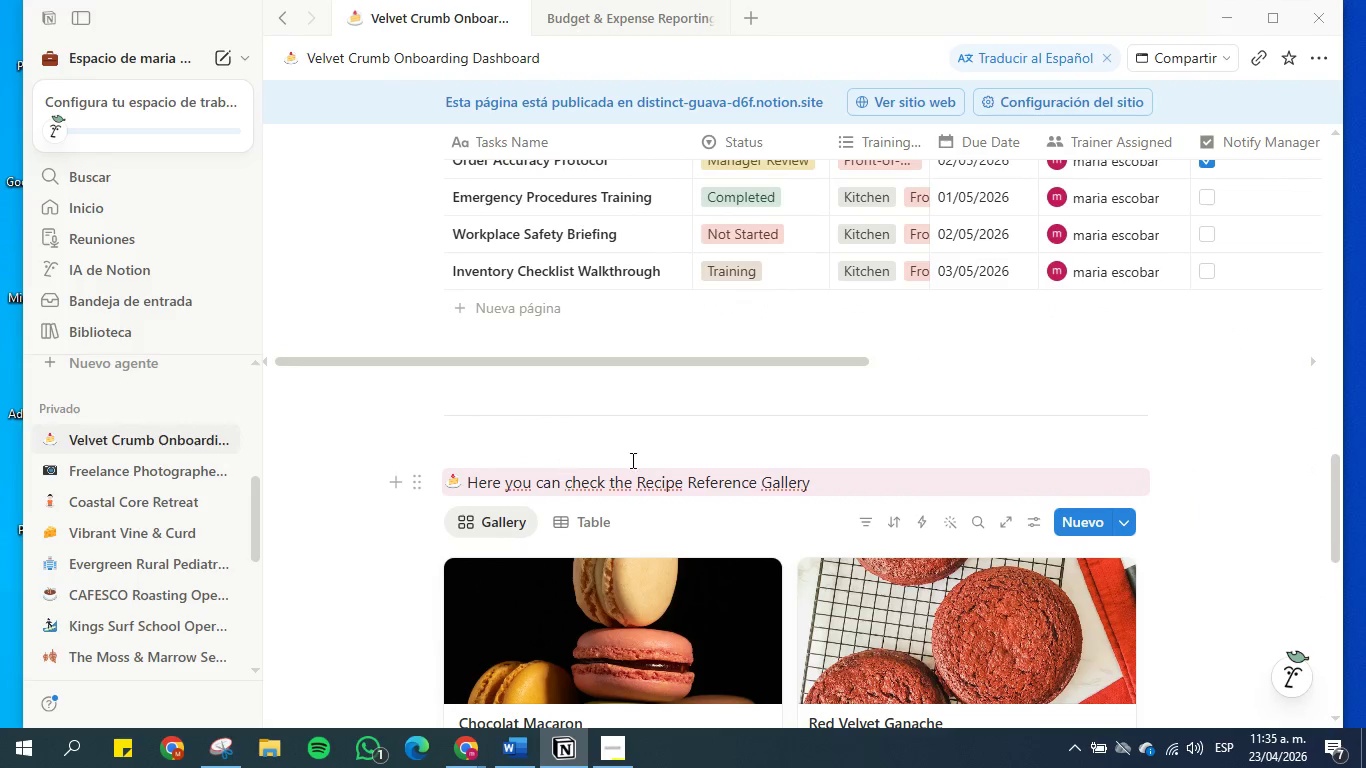 
left_click([697, 477])
 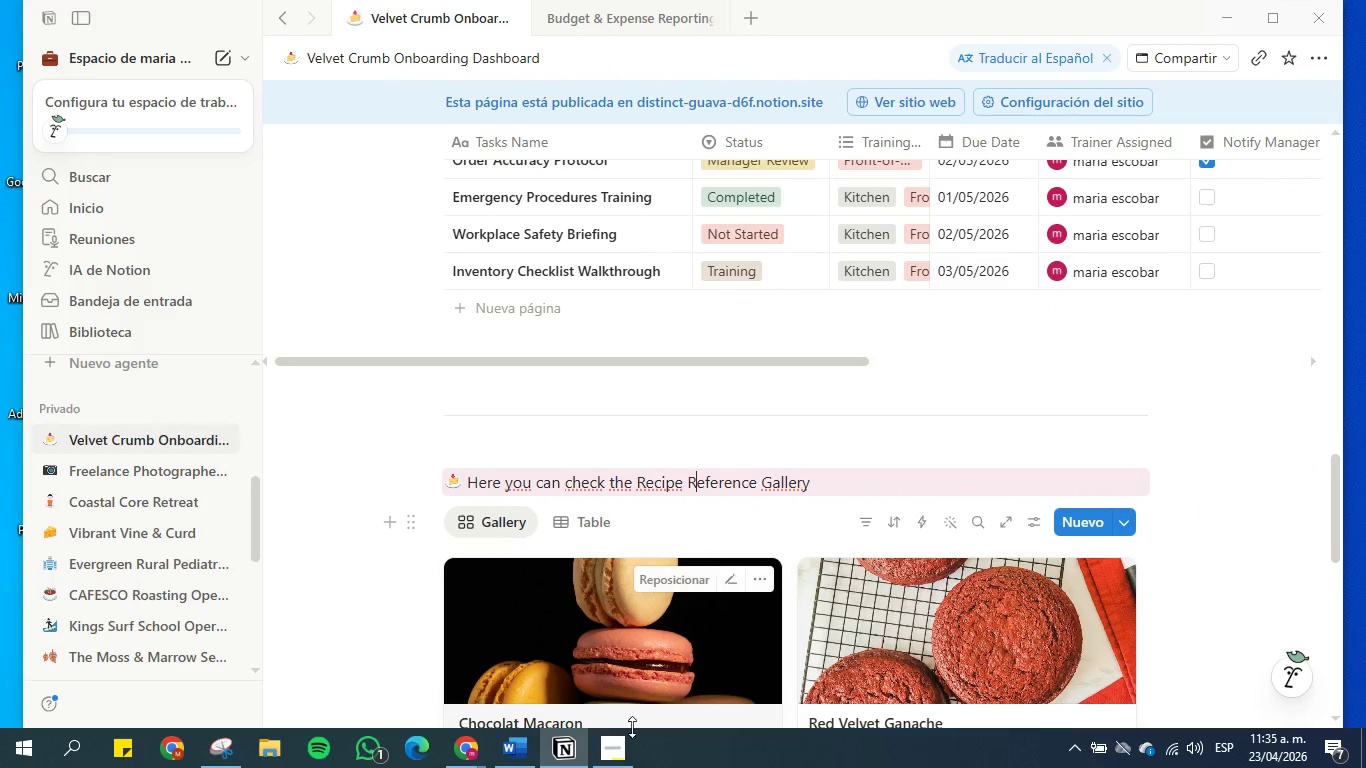 
left_click([618, 753])